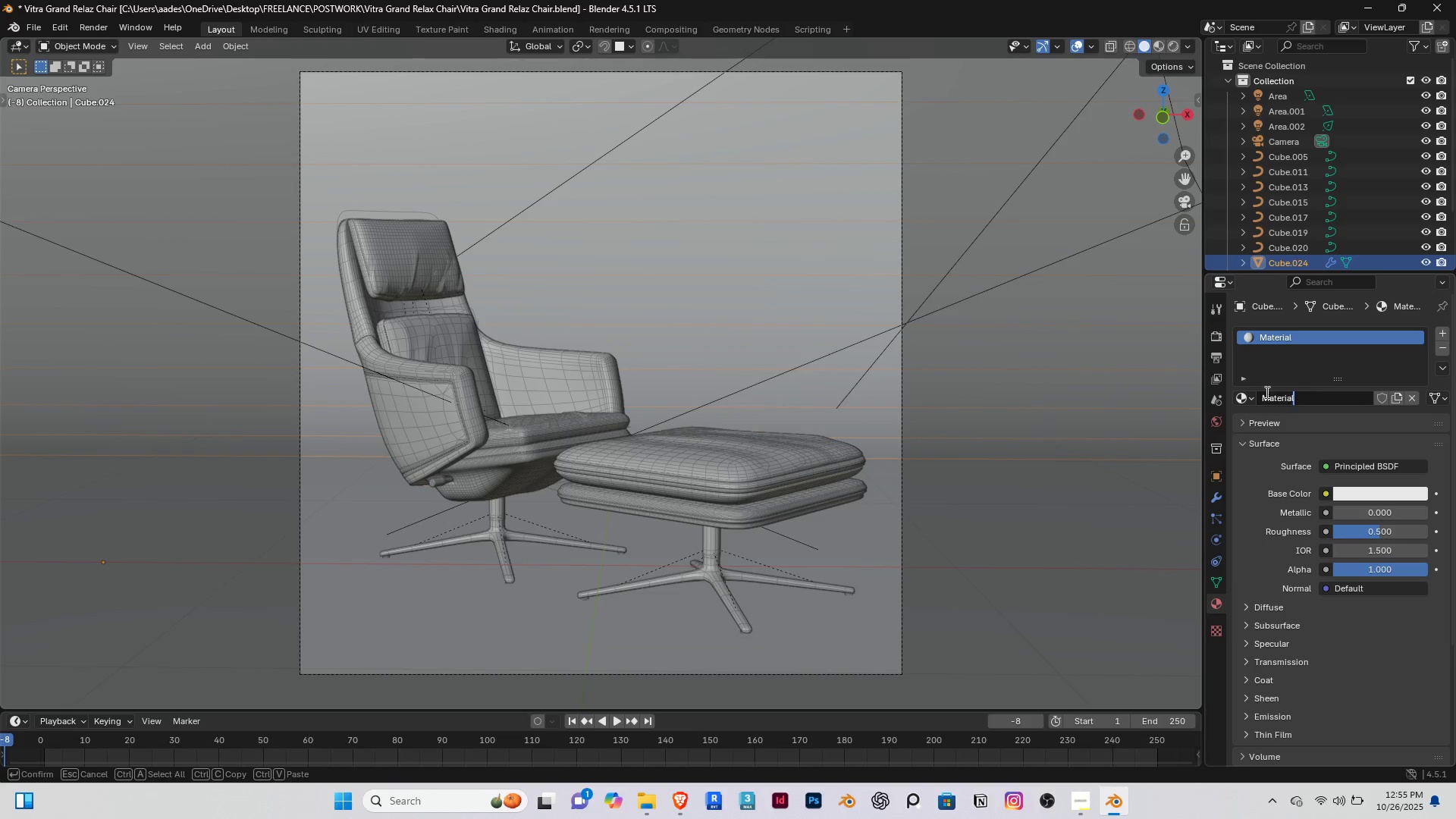 
left_click_drag(start_coordinate=[1307, 394], to_coordinate=[1218, 383])
 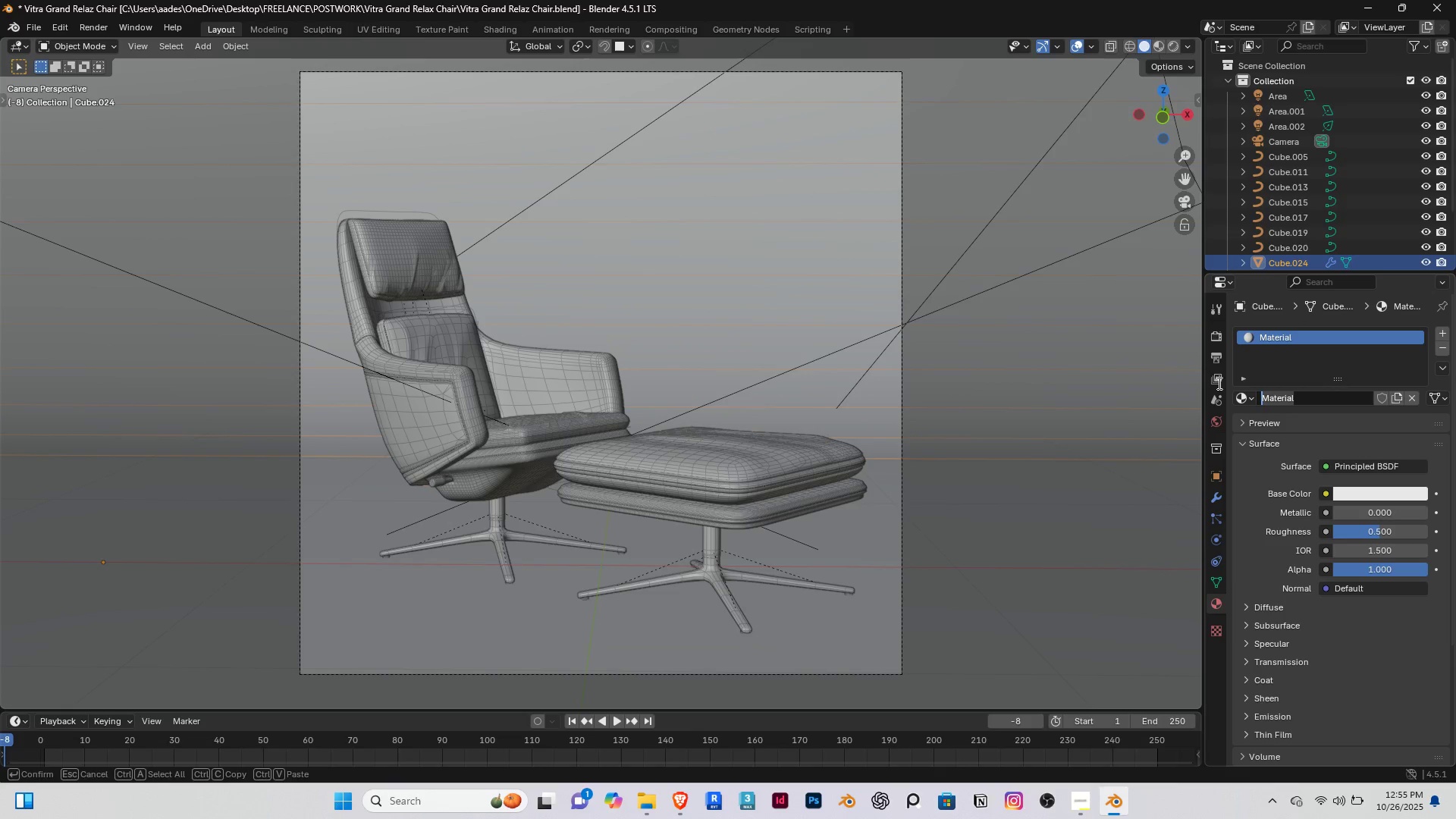 
type(bAS)
key(Backspace)
key(Backspace)
key(Backspace)
type(Base Materialk)
key(Backspace)
 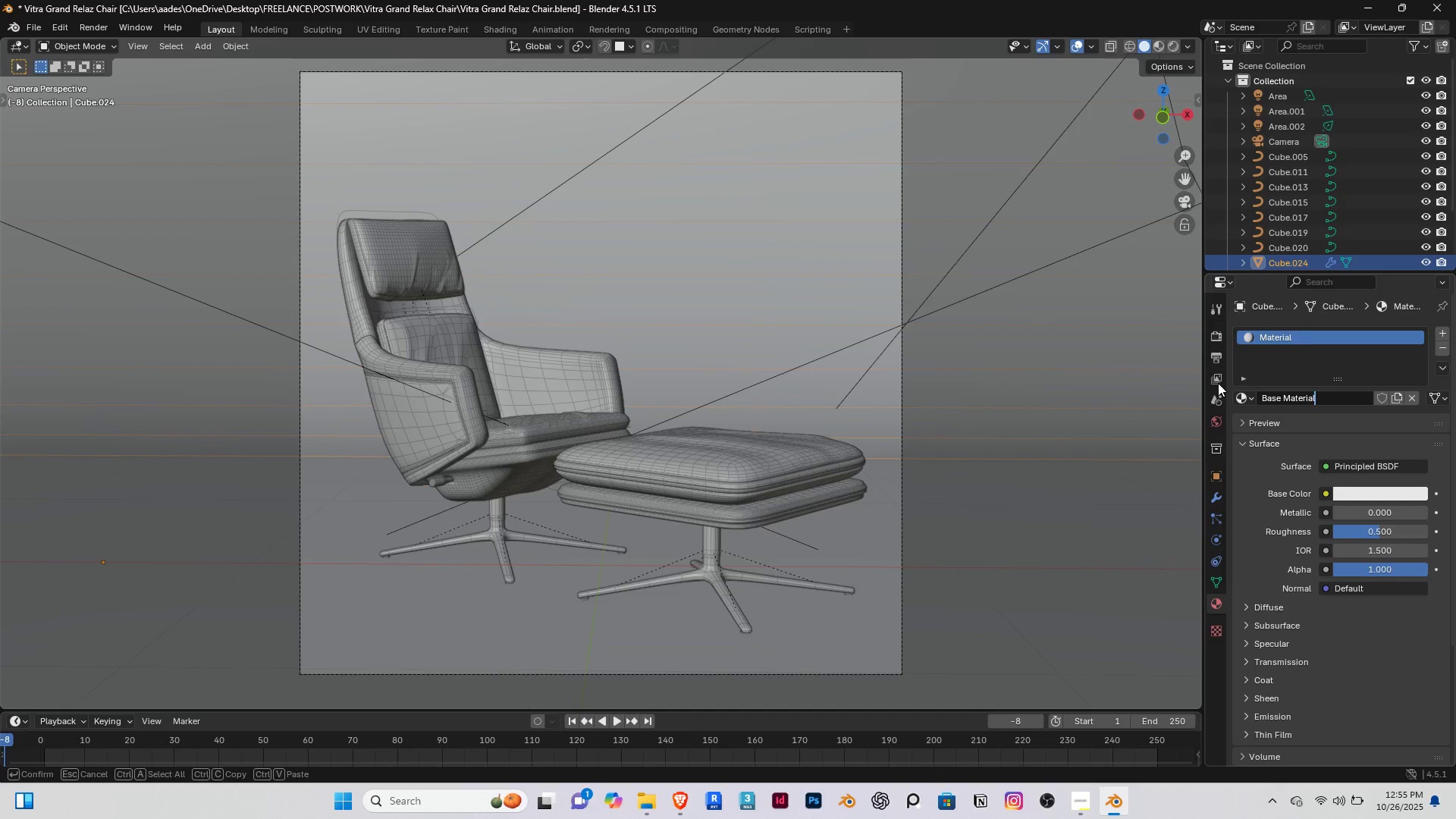 
key(Enter)
 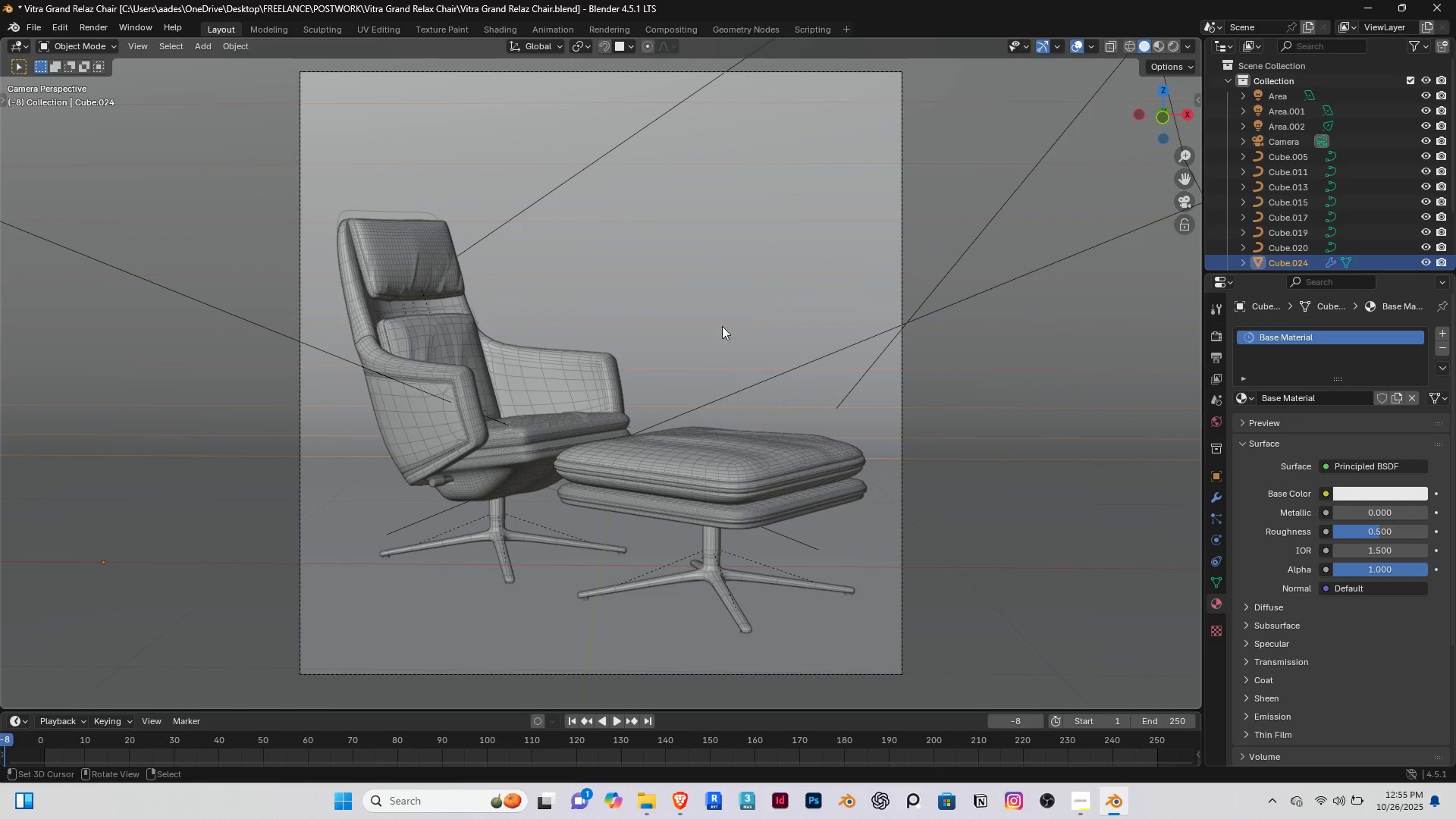 
right_click([715, 318])
 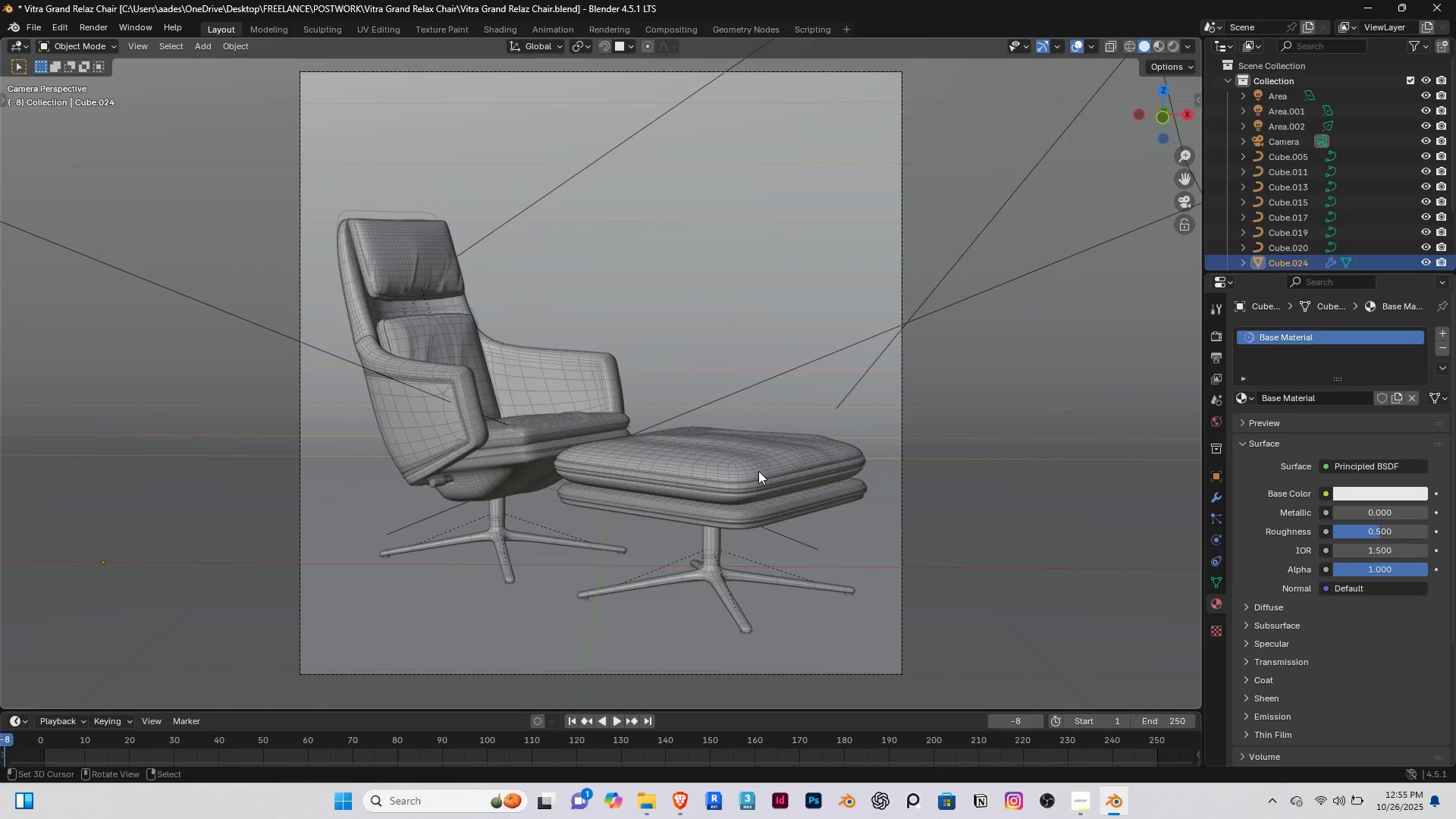 
right_click([758, 471])
 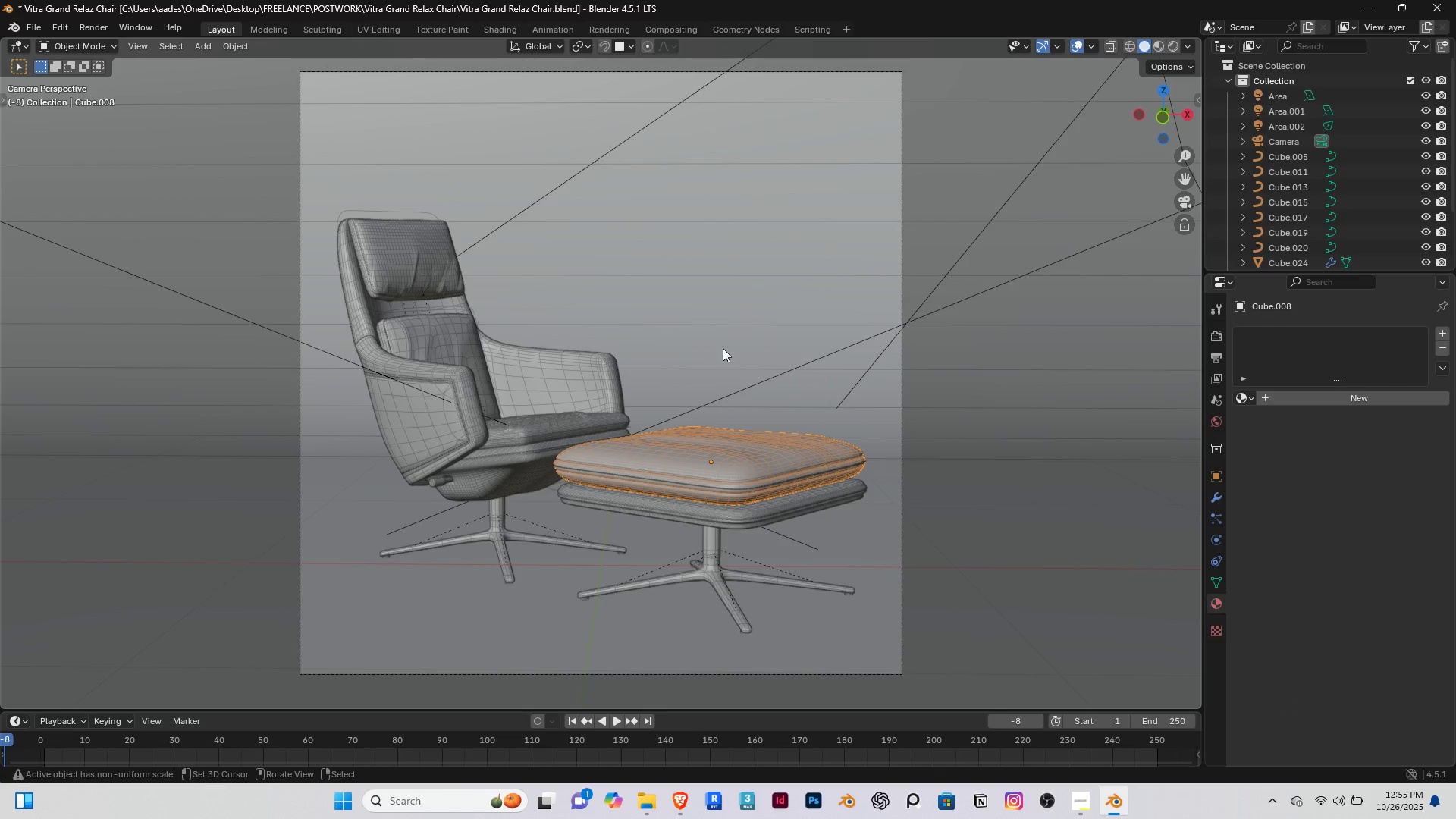 
right_click([723, 348])
 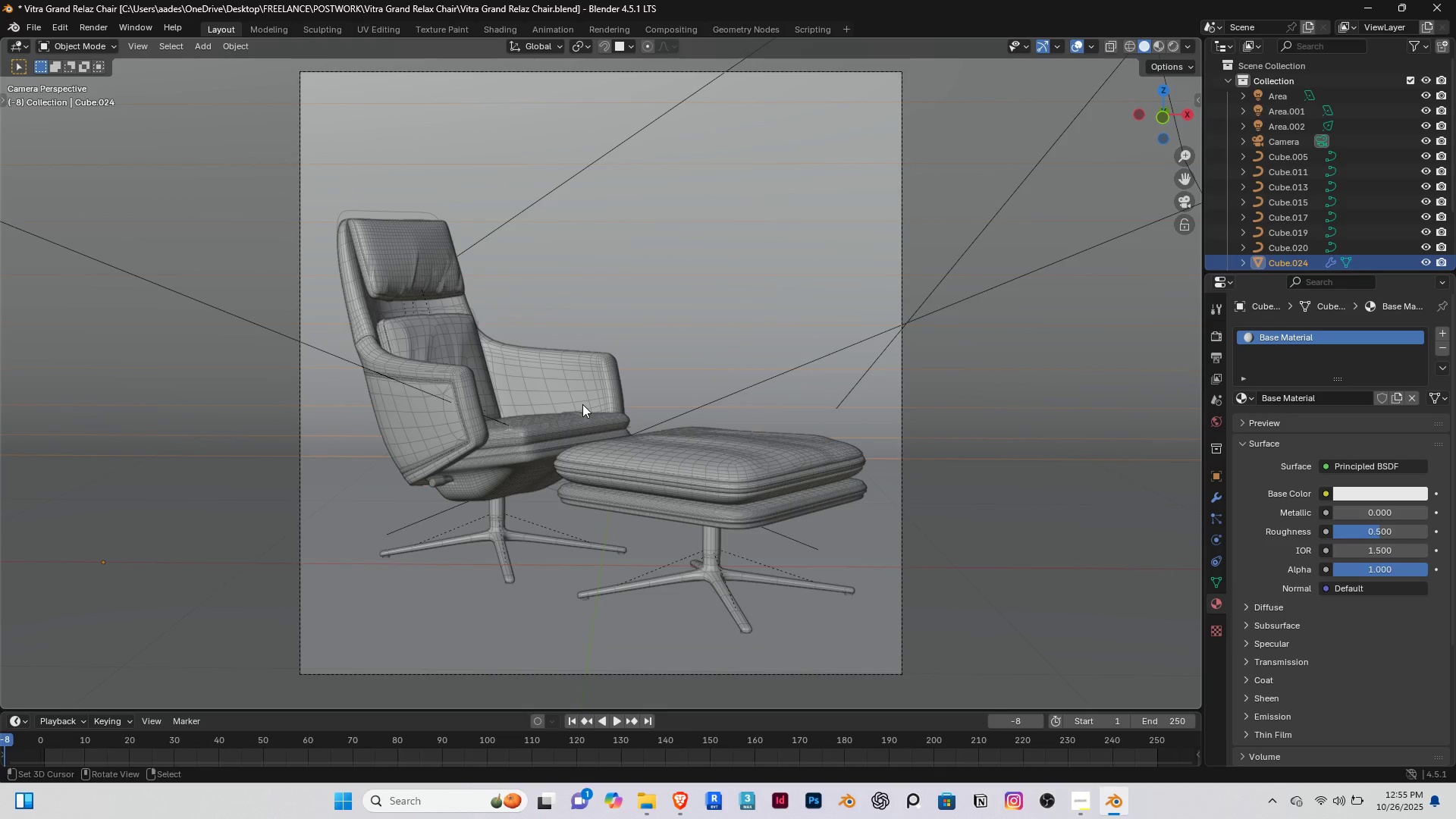 
key(A)
 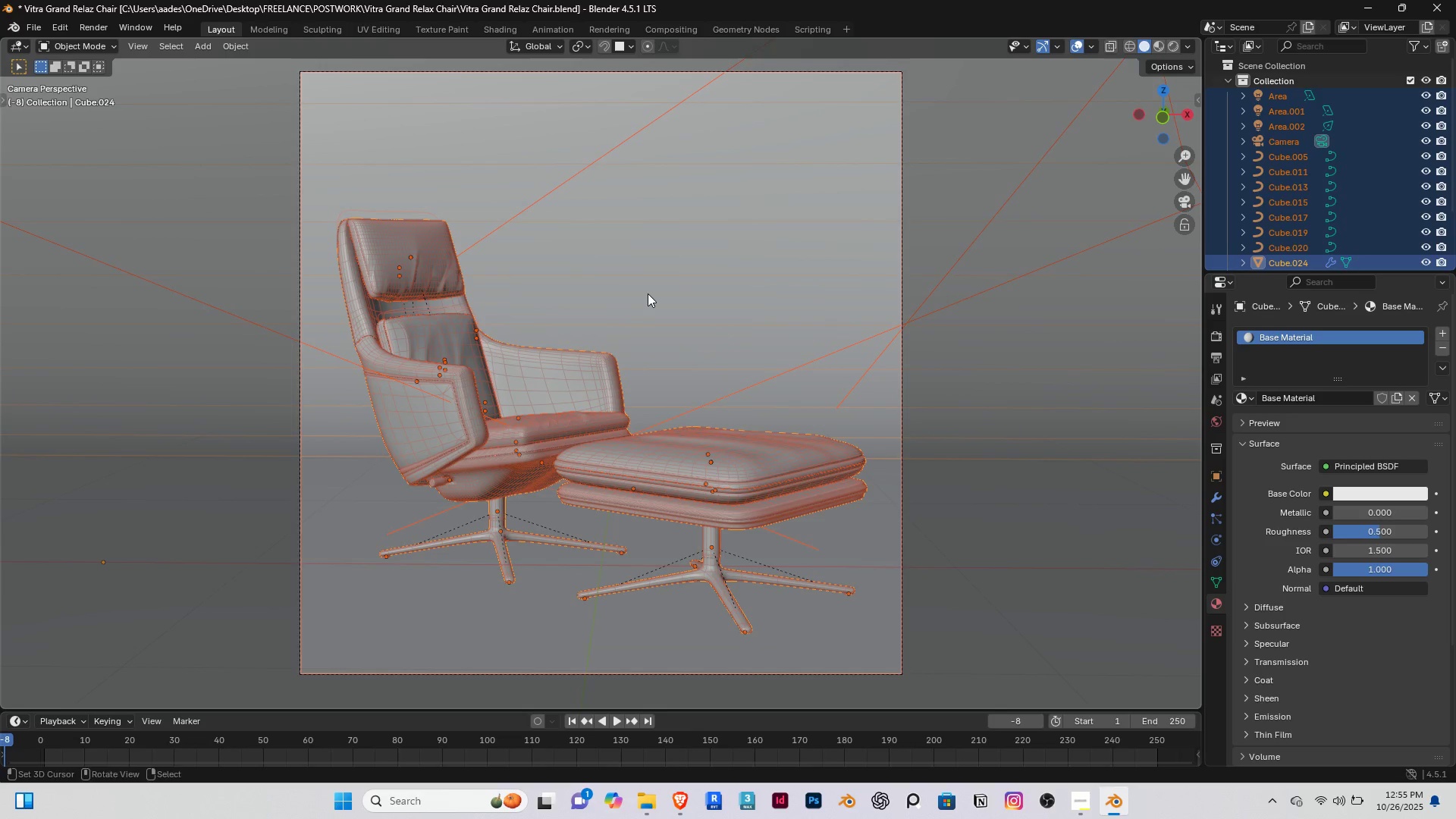 
hold_key(key=ShiftRight, duration=0.31)
 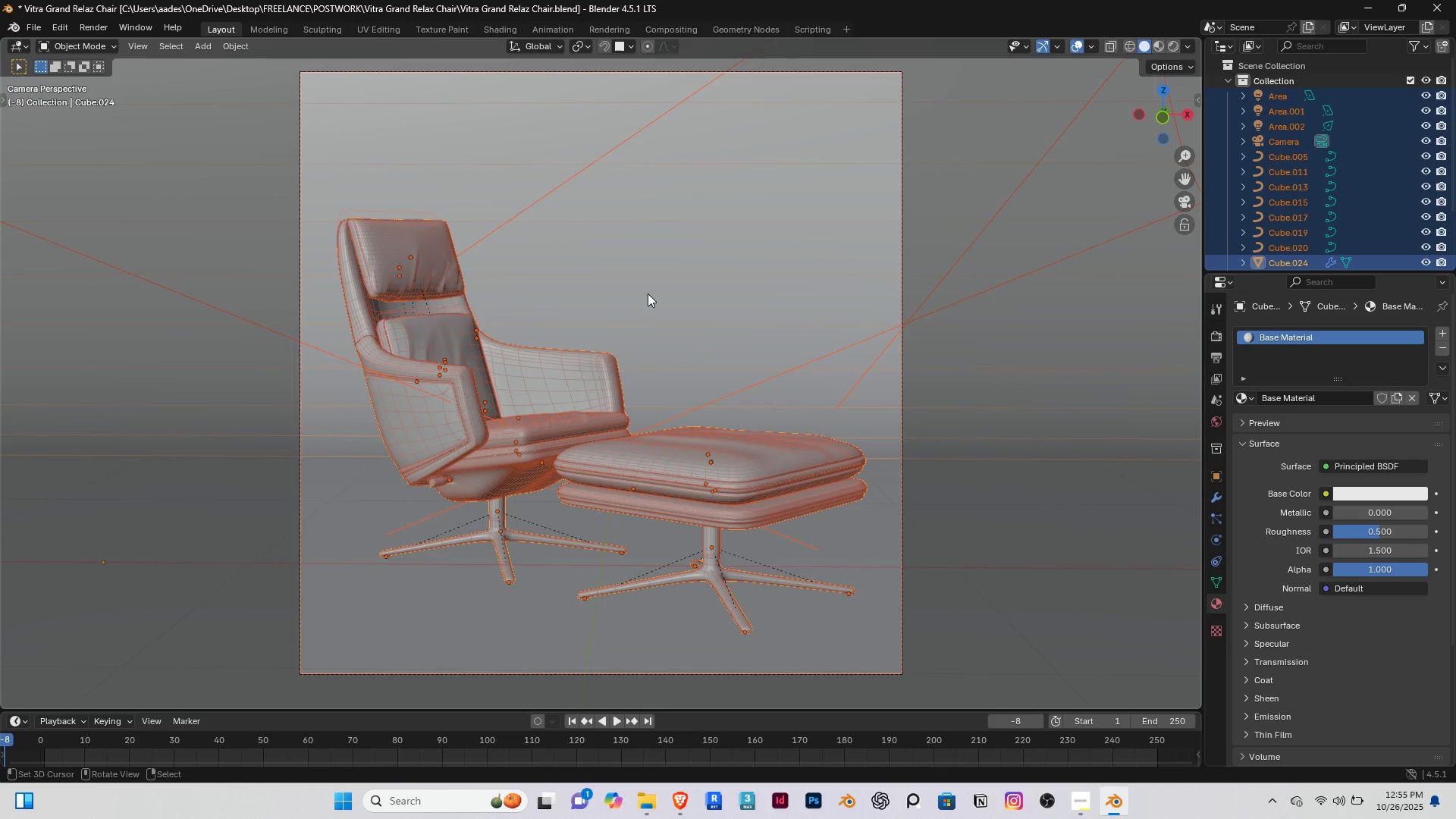 
key(Insert)
 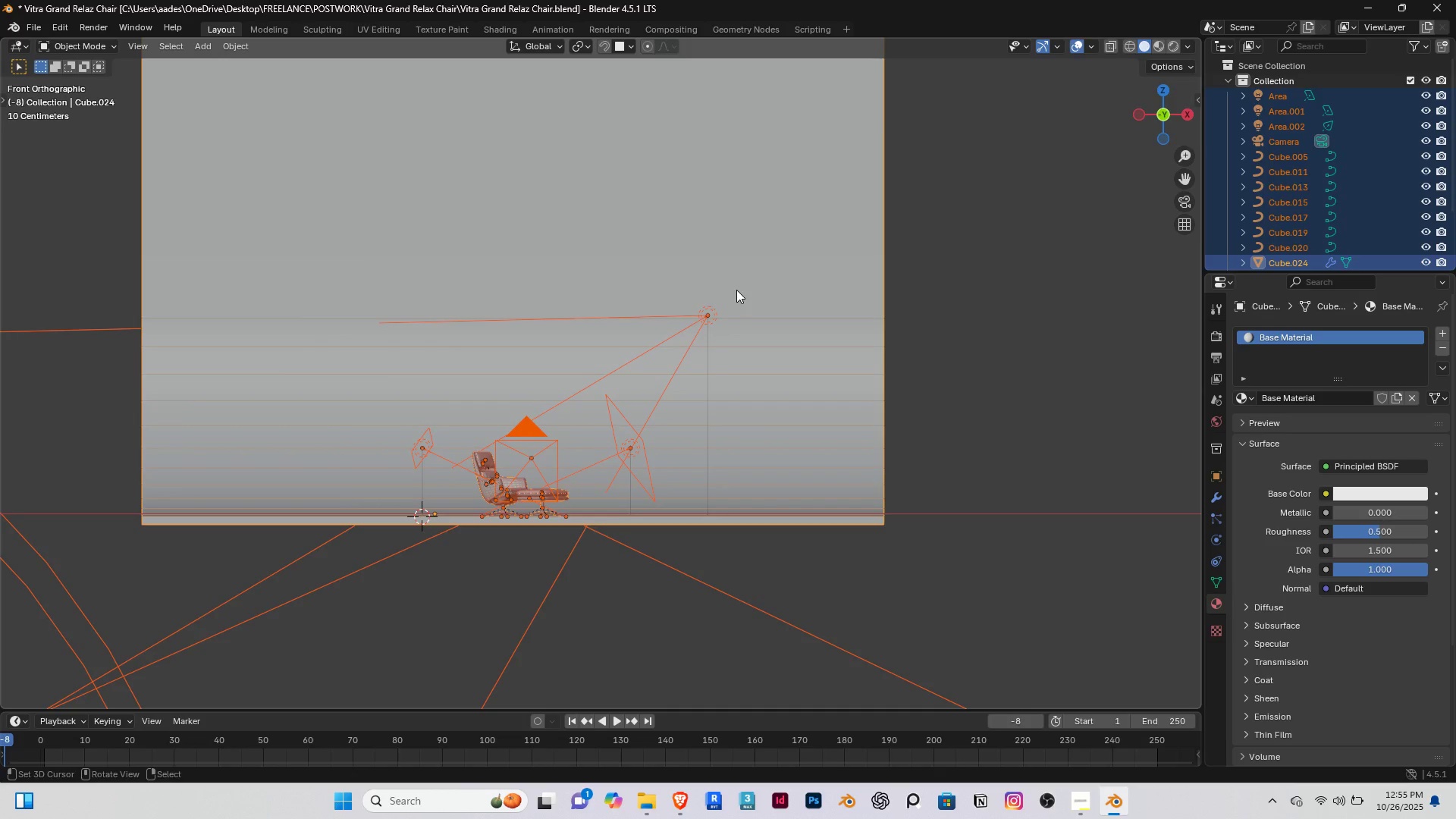 
key(Shift+ShiftRight)
 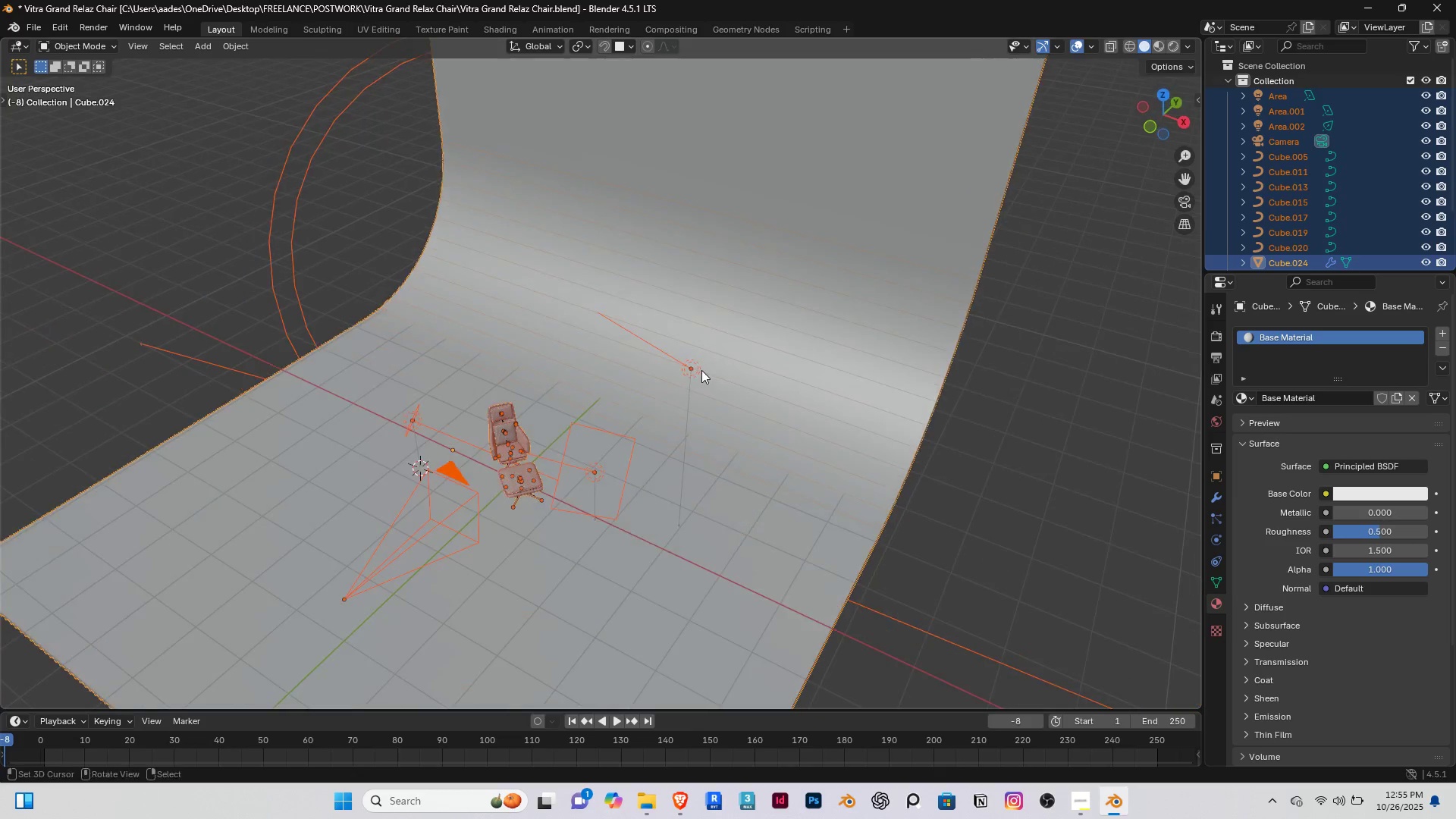 
hold_key(key=ShiftRight, duration=0.85)
right_click([814, 289])
 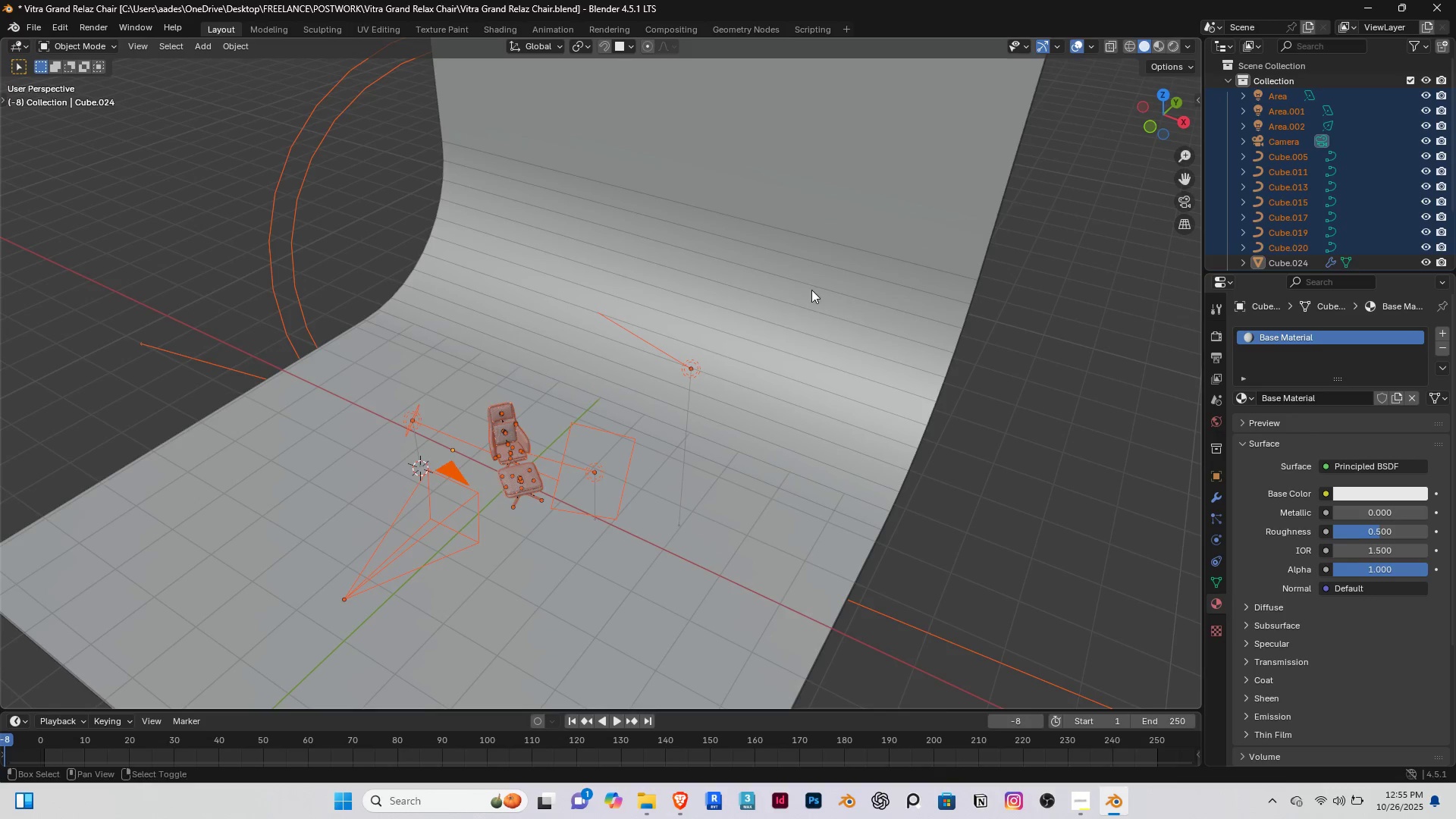 
scroll: coordinate [797, 303], scroll_direction: down, amount: 3.0
 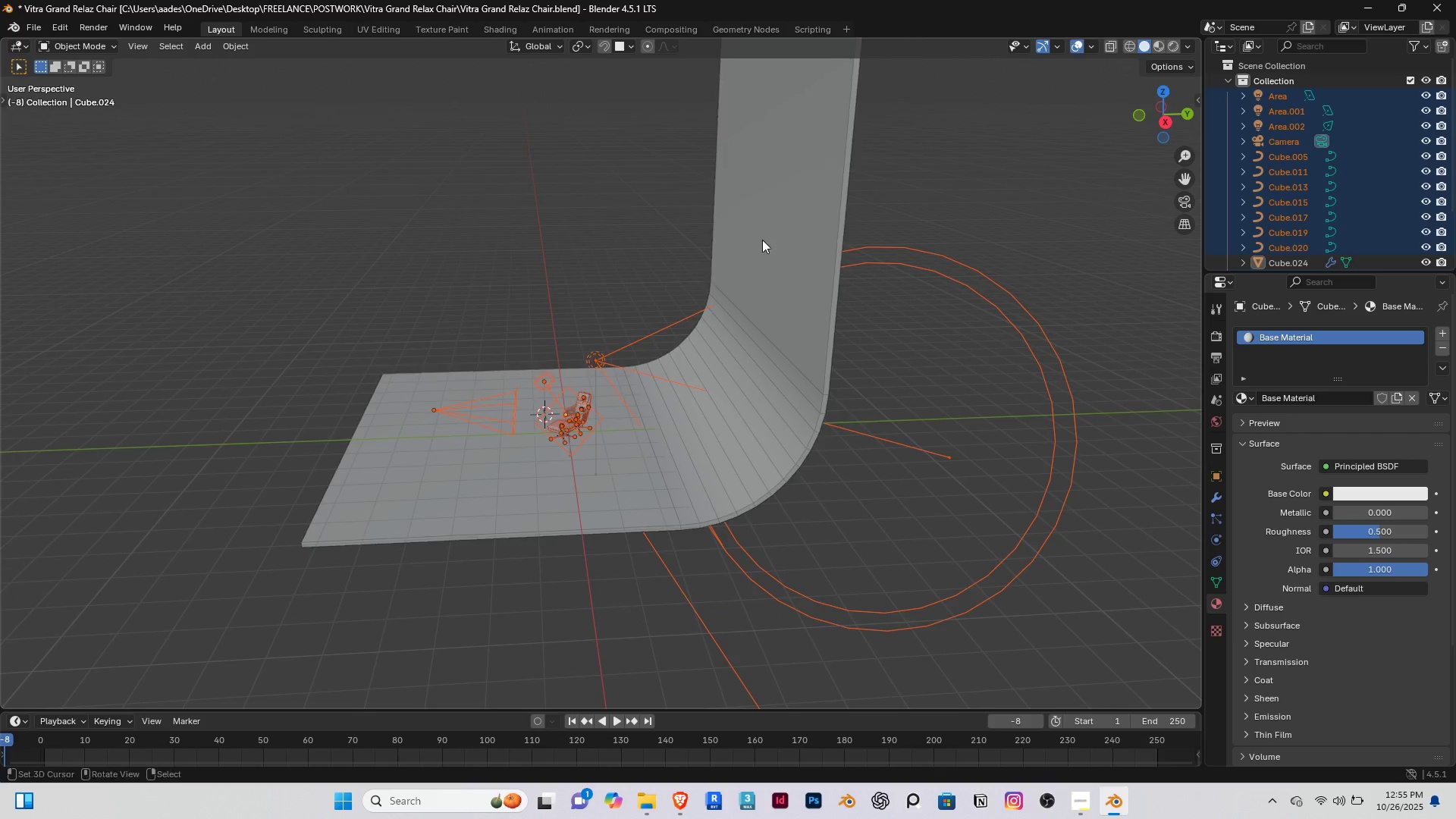 
hold_key(key=ShiftRight, duration=0.87)
right_click([790, 193])
 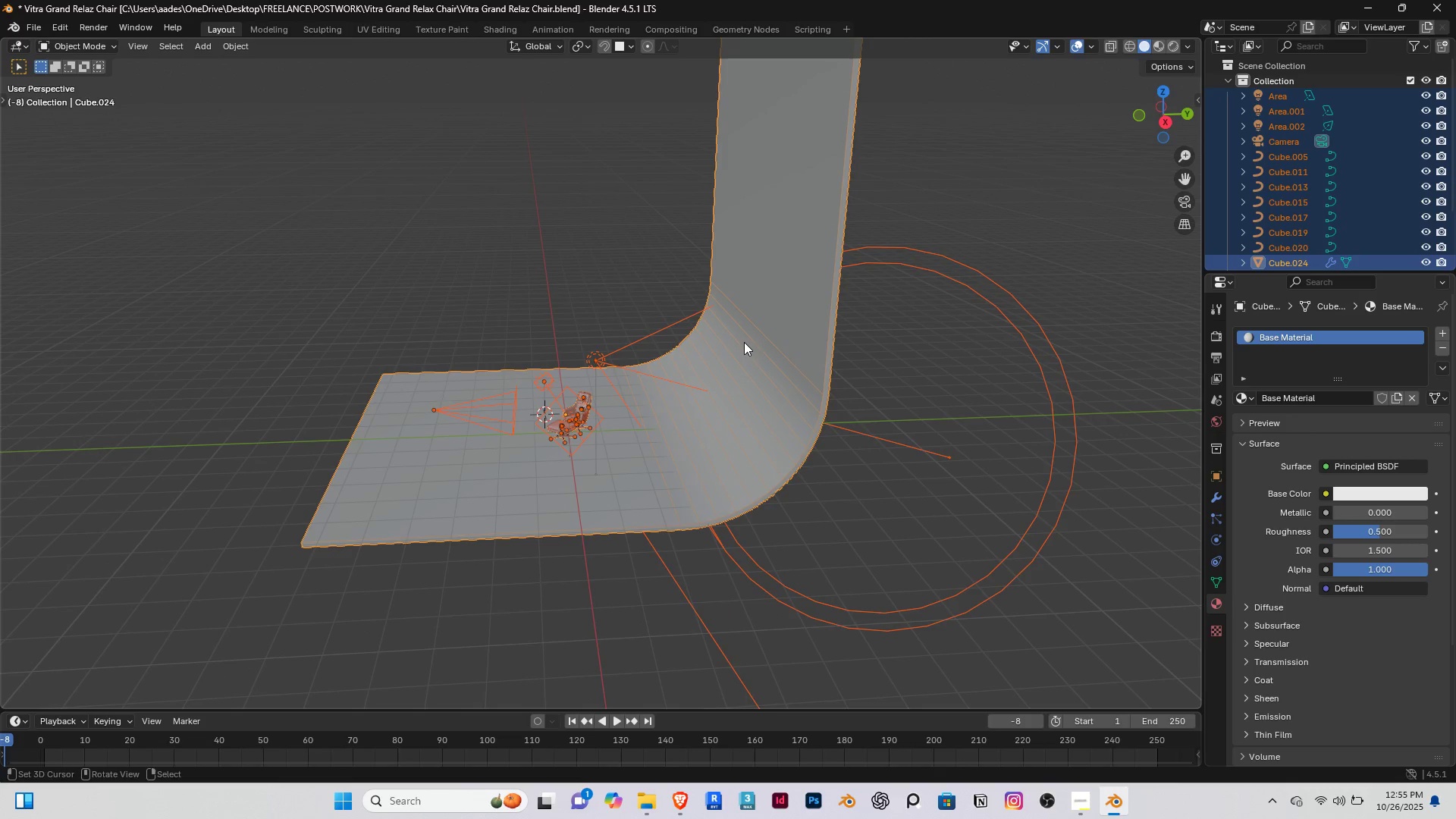 
key(Control+ControlLeft)
 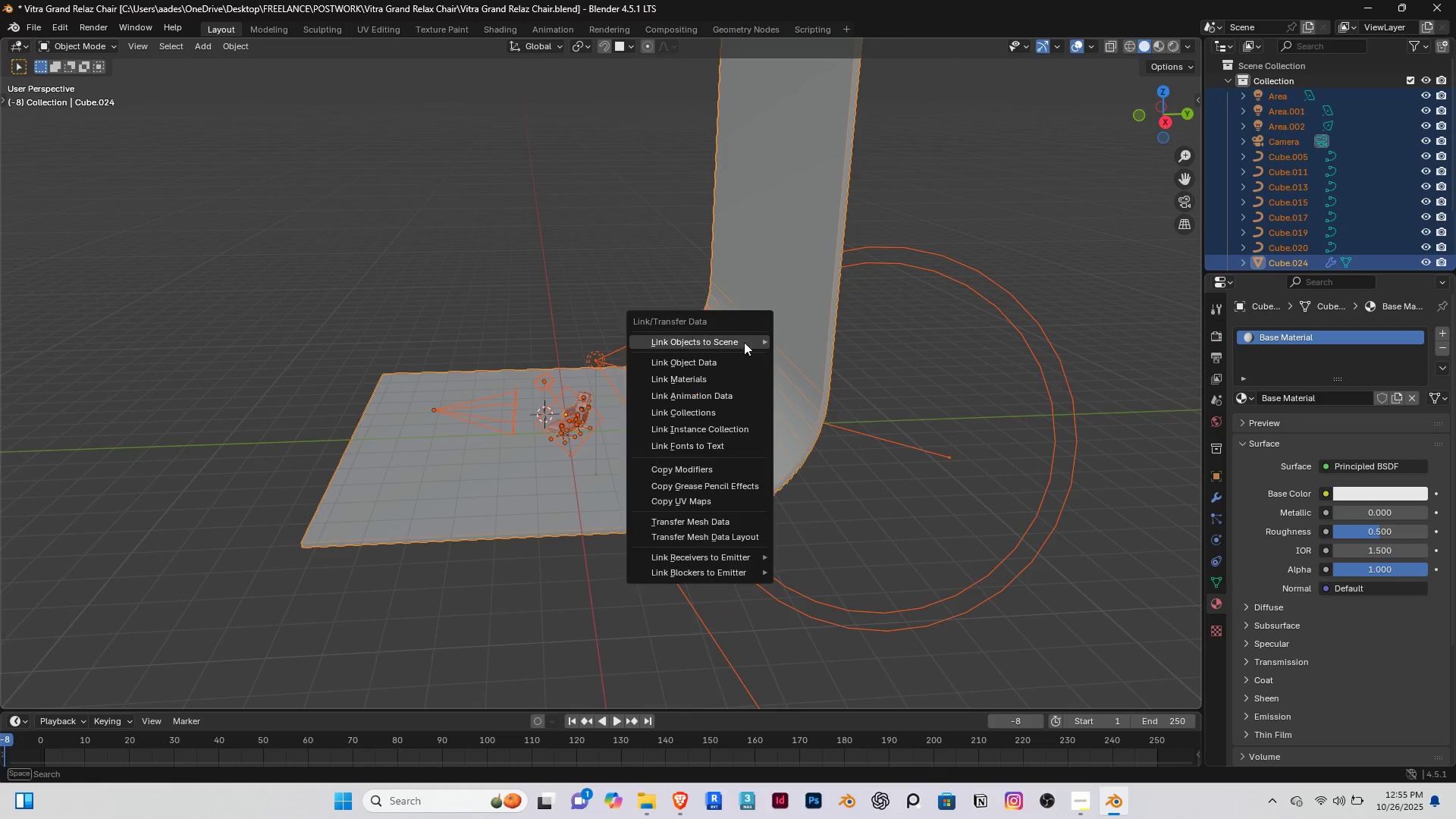 
key(Control+L)
 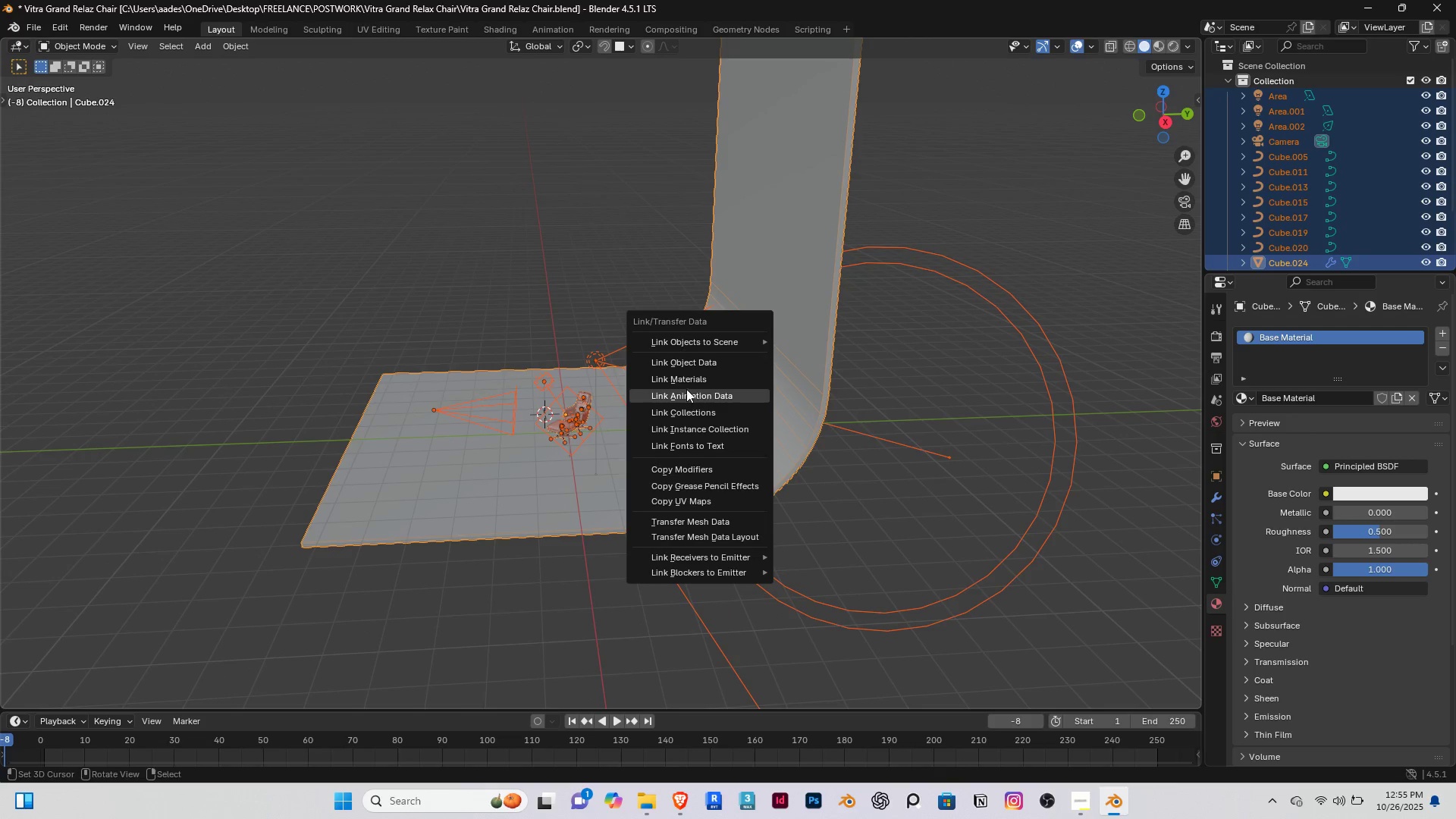 
left_click([673, 377])
 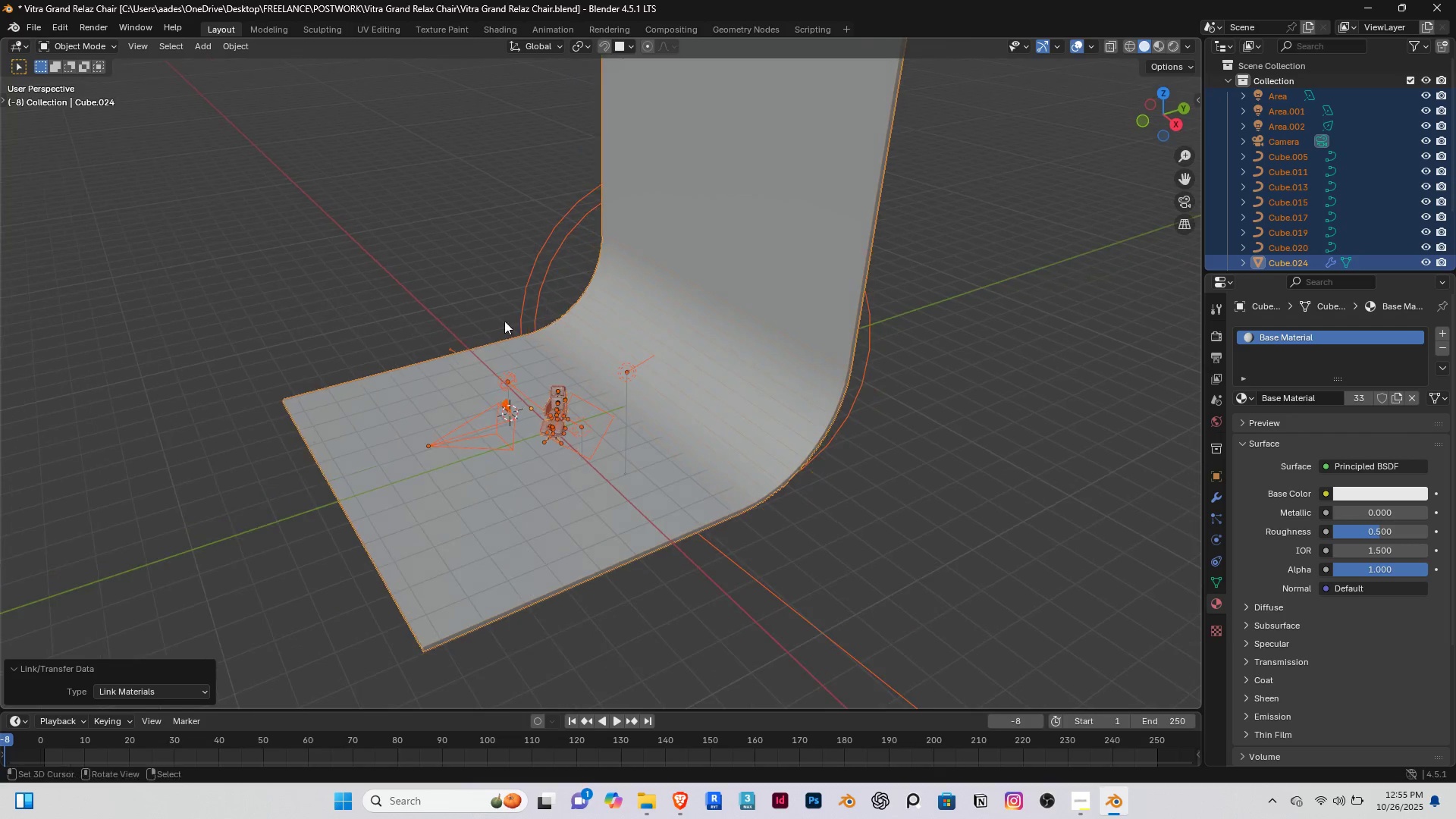 
right_click([479, 295])
 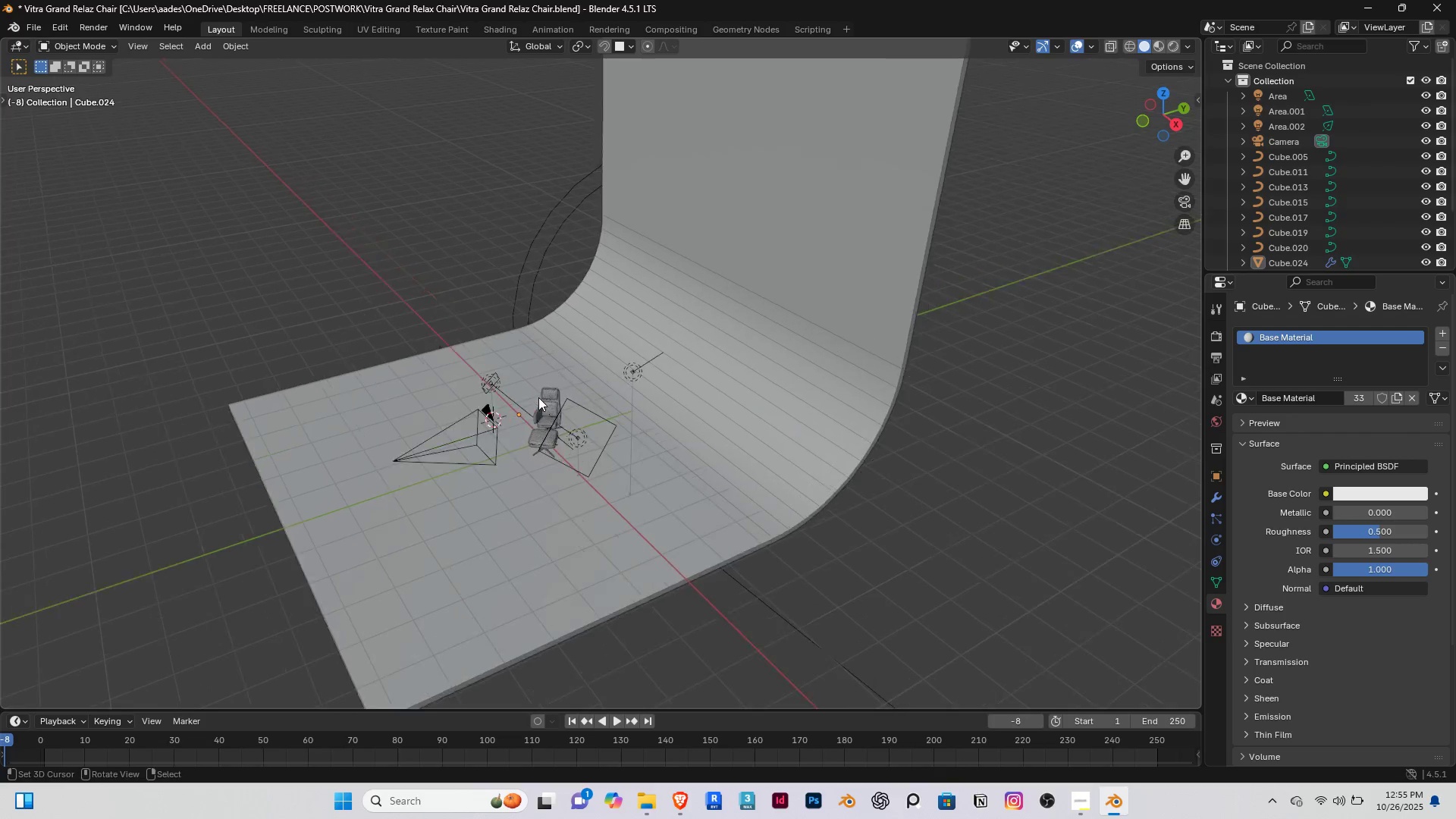 
scroll: coordinate [538, 397], scroll_direction: up, amount: 5.0
 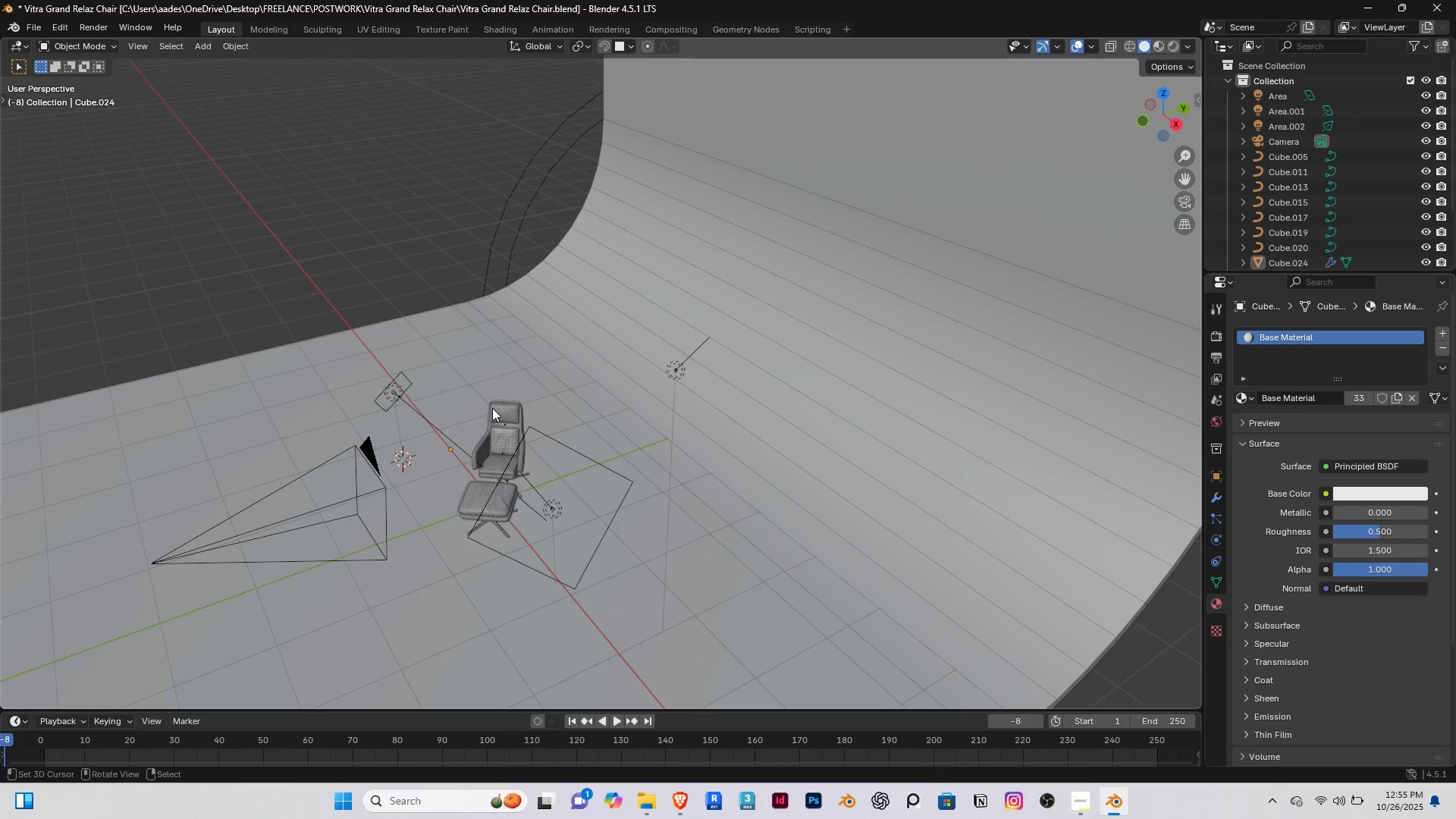 
right_click([492, 408])
 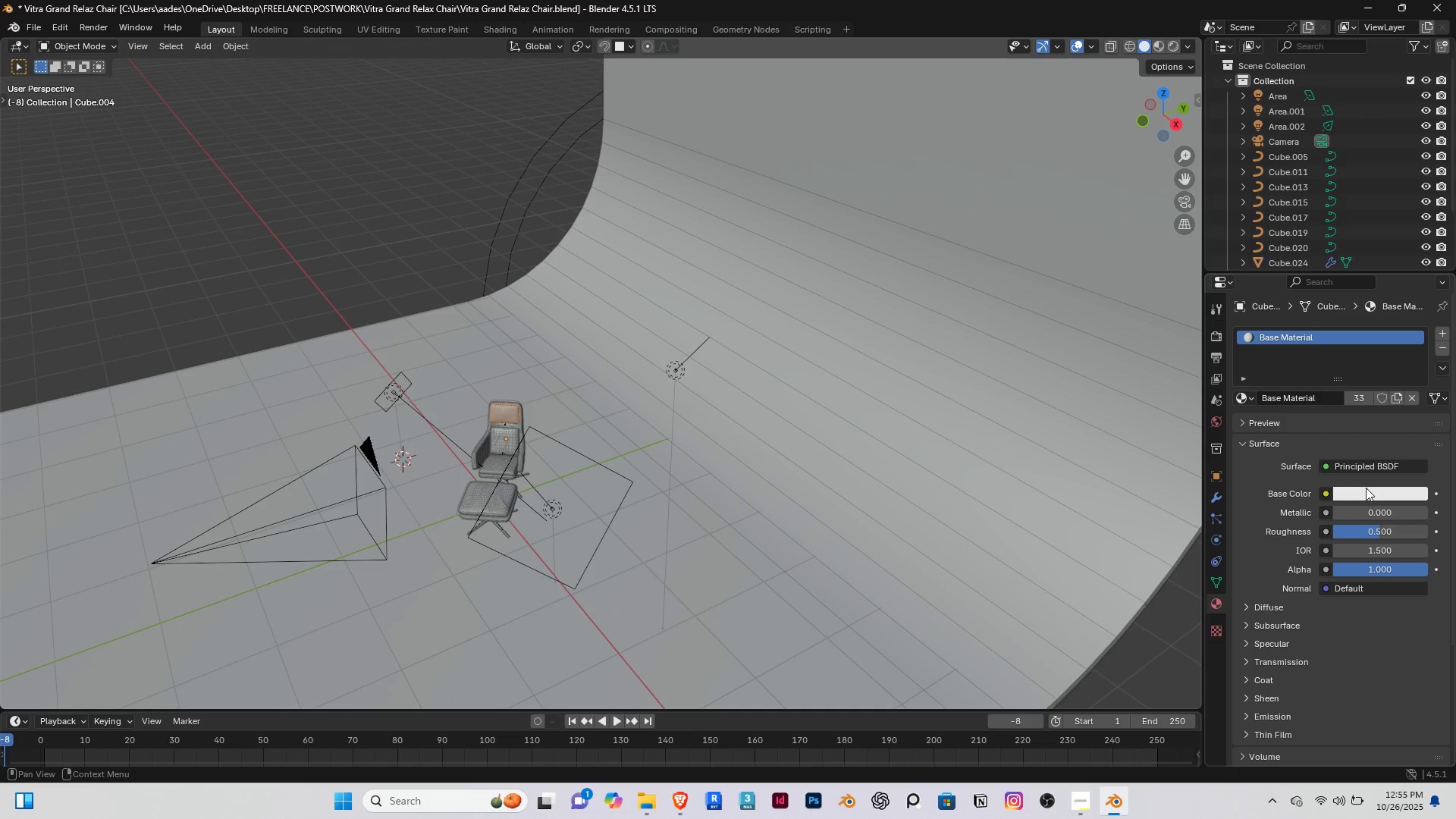 
left_click([1370, 490])
 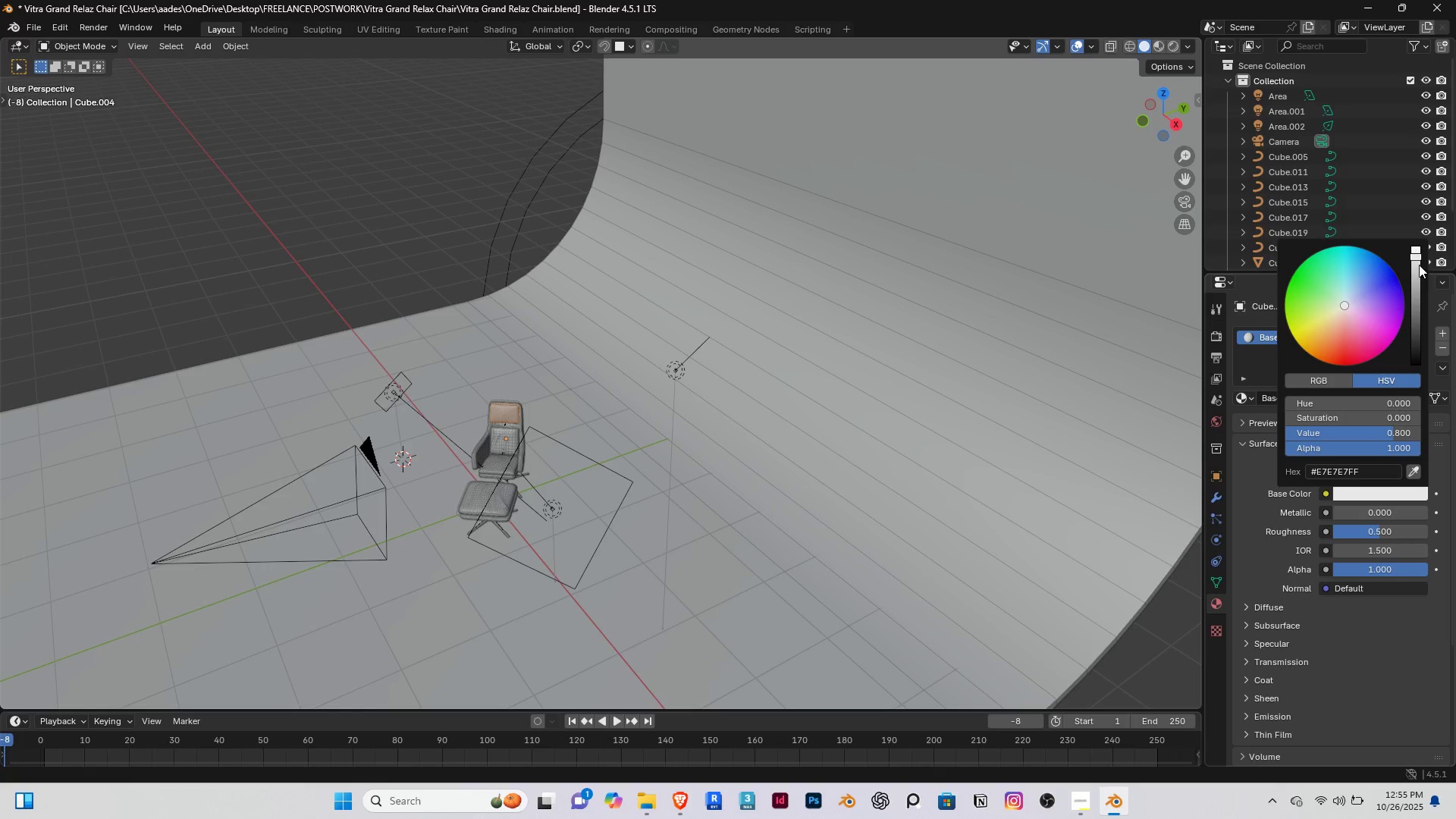 
left_click_drag(start_coordinate=[1416, 260], to_coordinate=[1416, 271])
 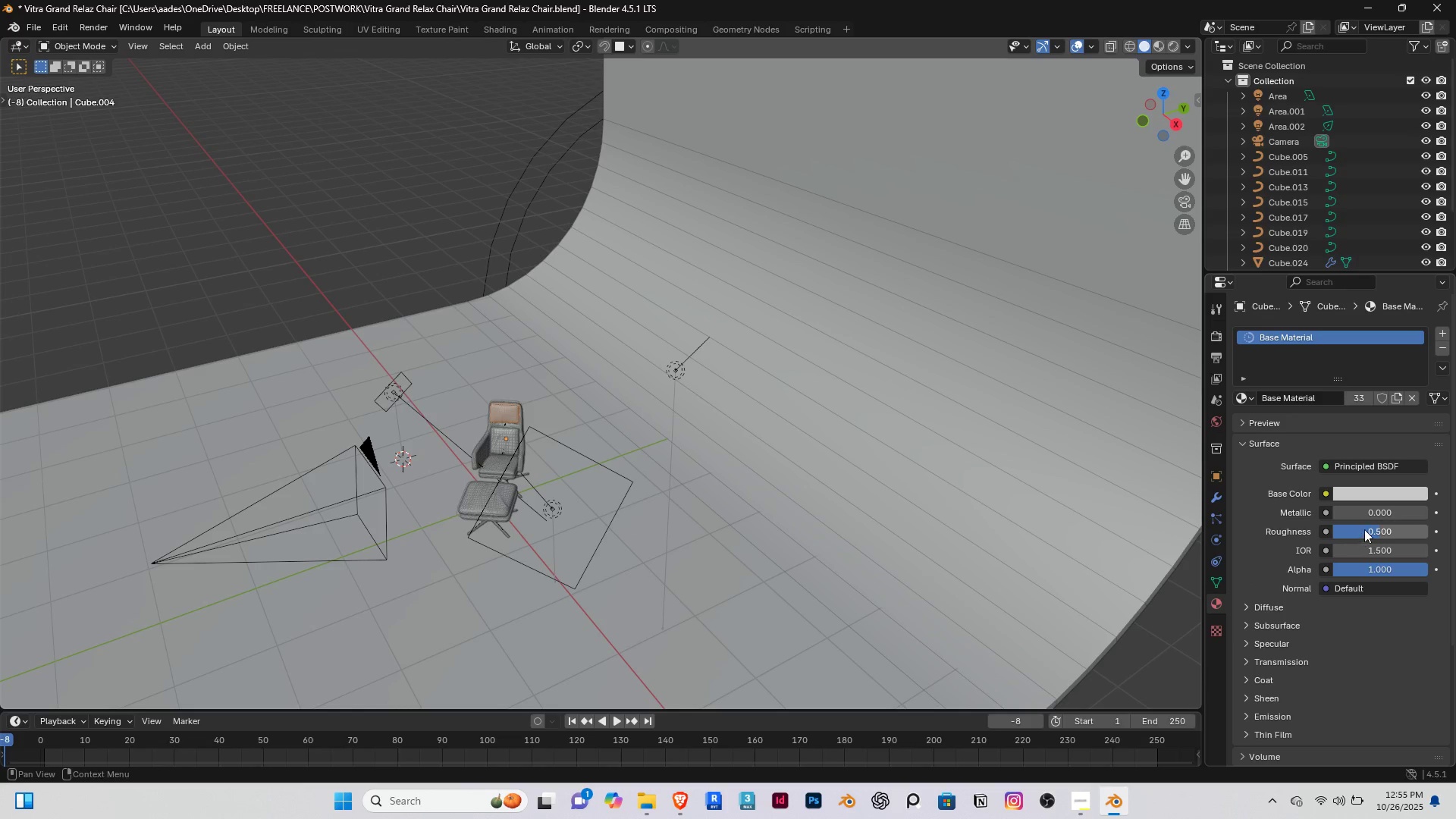 
left_click_drag(start_coordinate=[1372, 529], to_coordinate=[185, 541])
 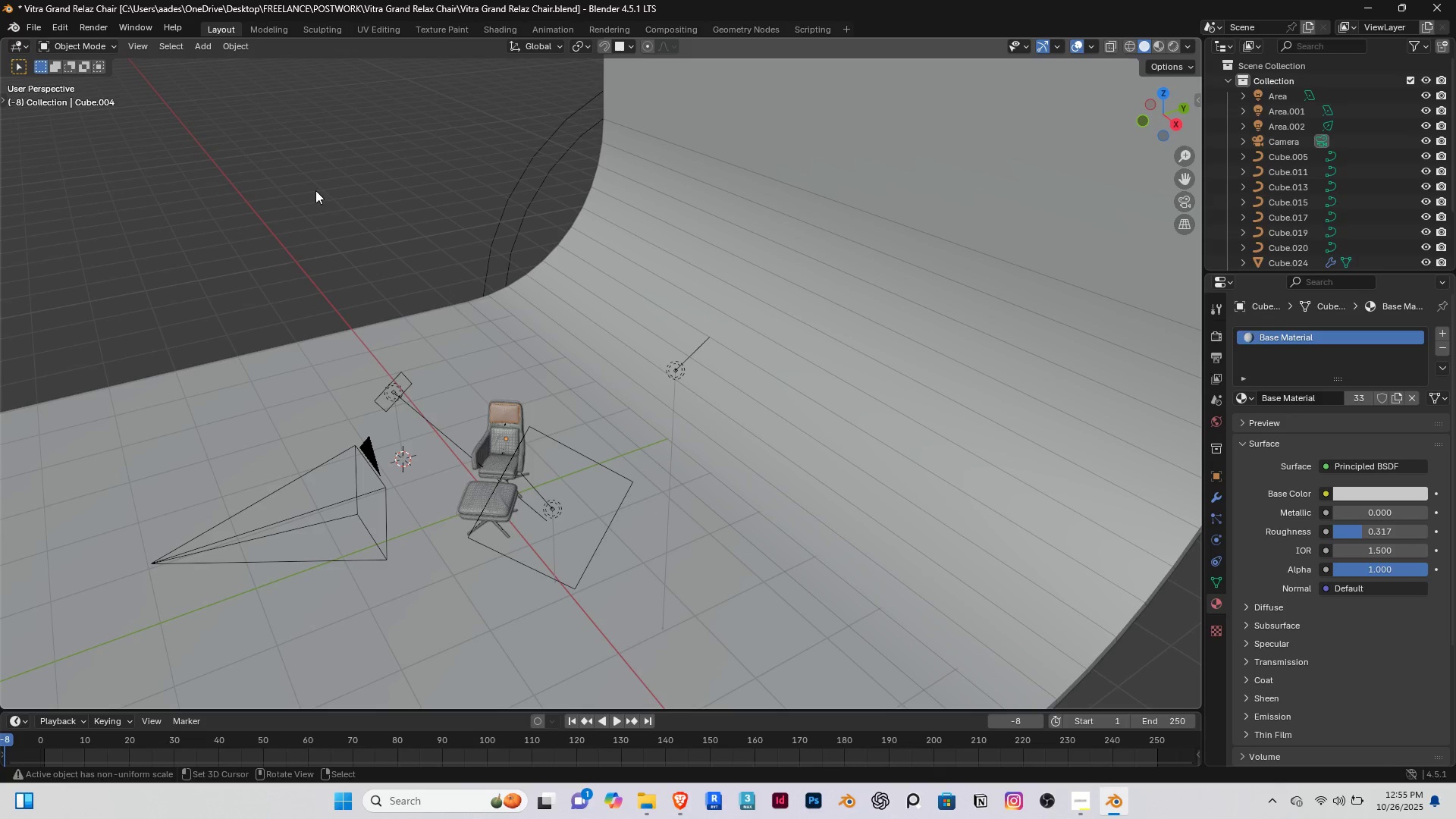 
right_click([315, 190])
 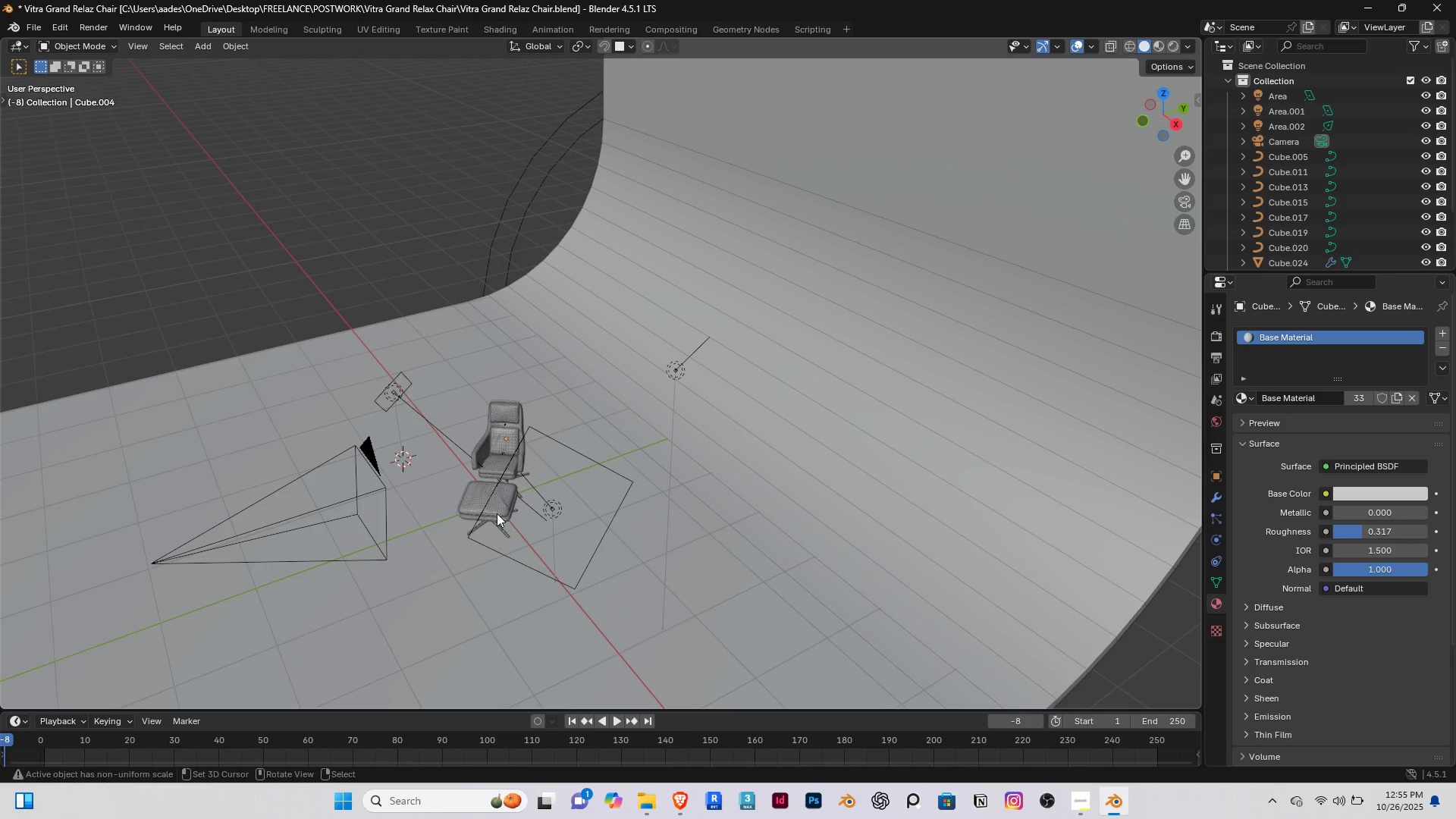 
scroll: coordinate [494, 513], scroll_direction: up, amount: 2.0
 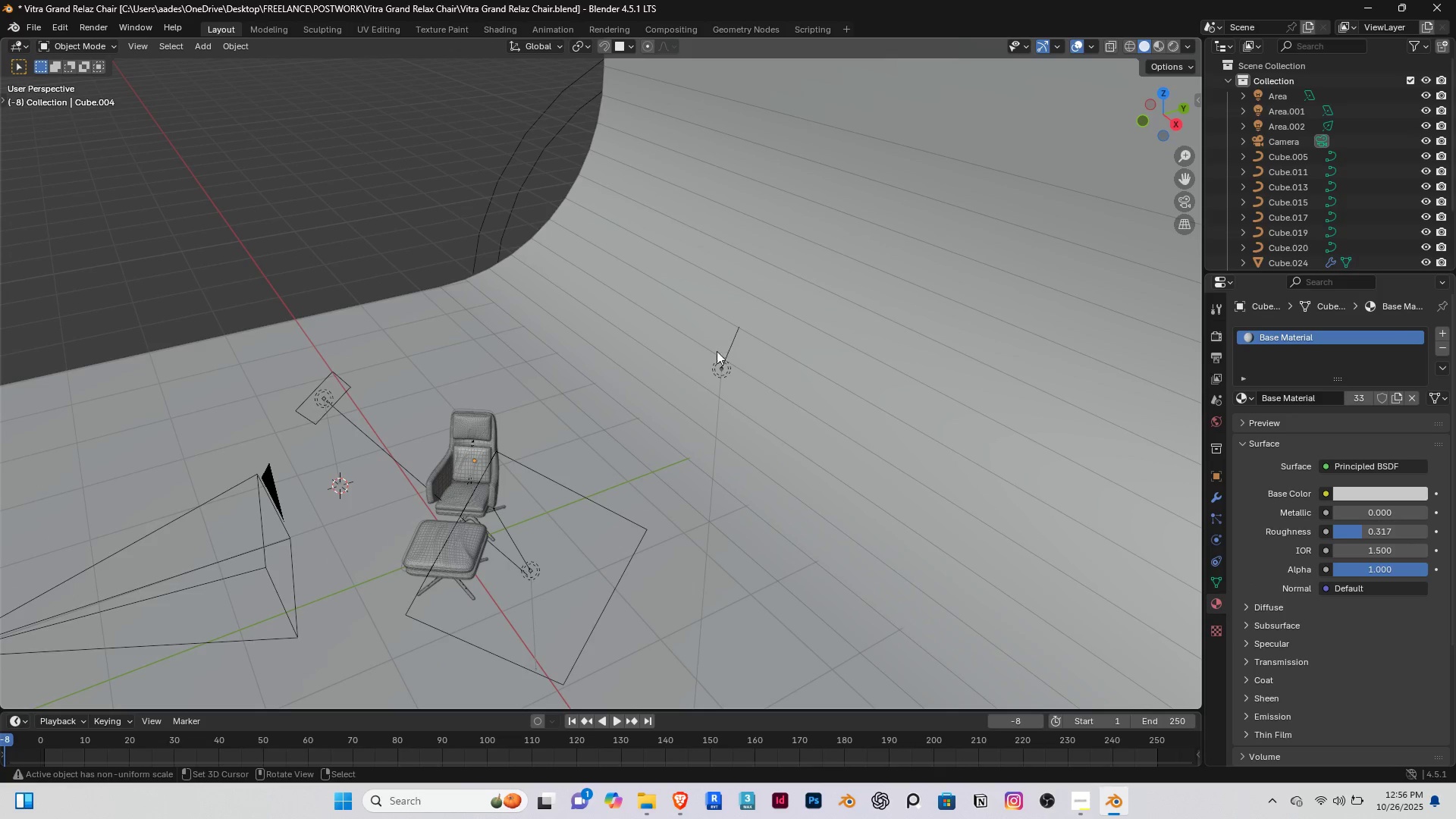 
right_click([719, 363])
 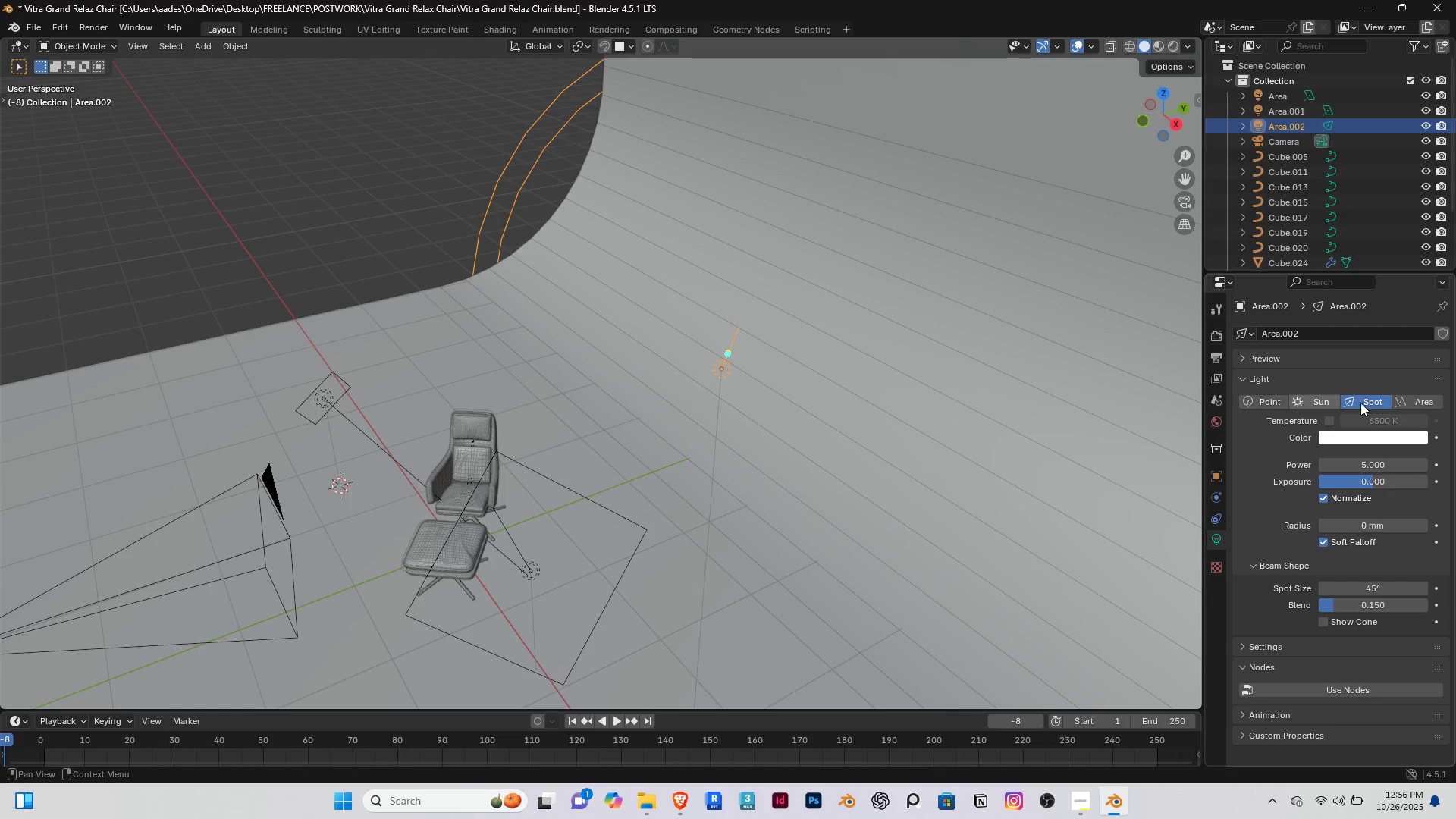 
left_click([1407, 397])
 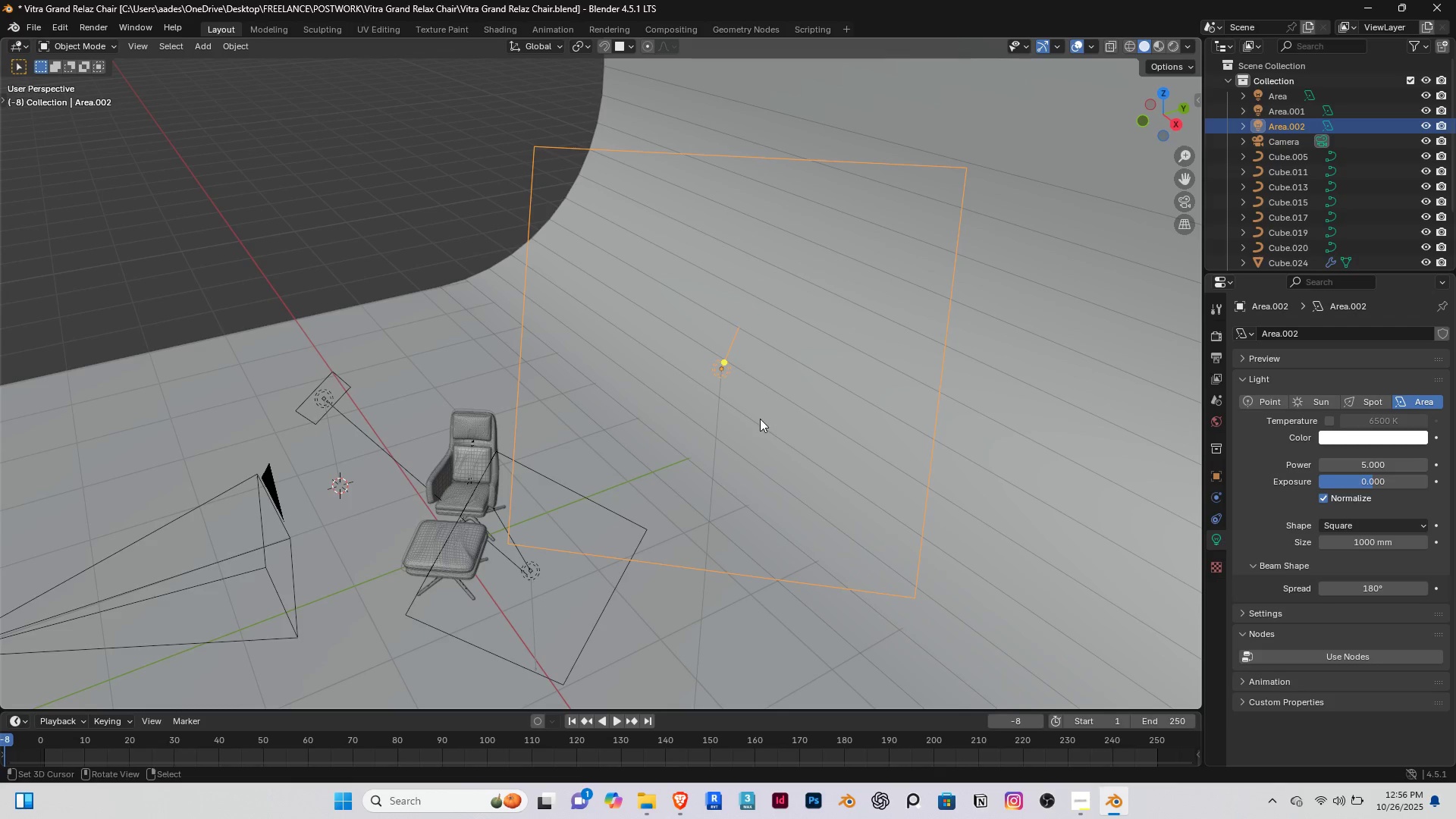 
scroll: coordinate [760, 419], scroll_direction: down, amount: 2.0
 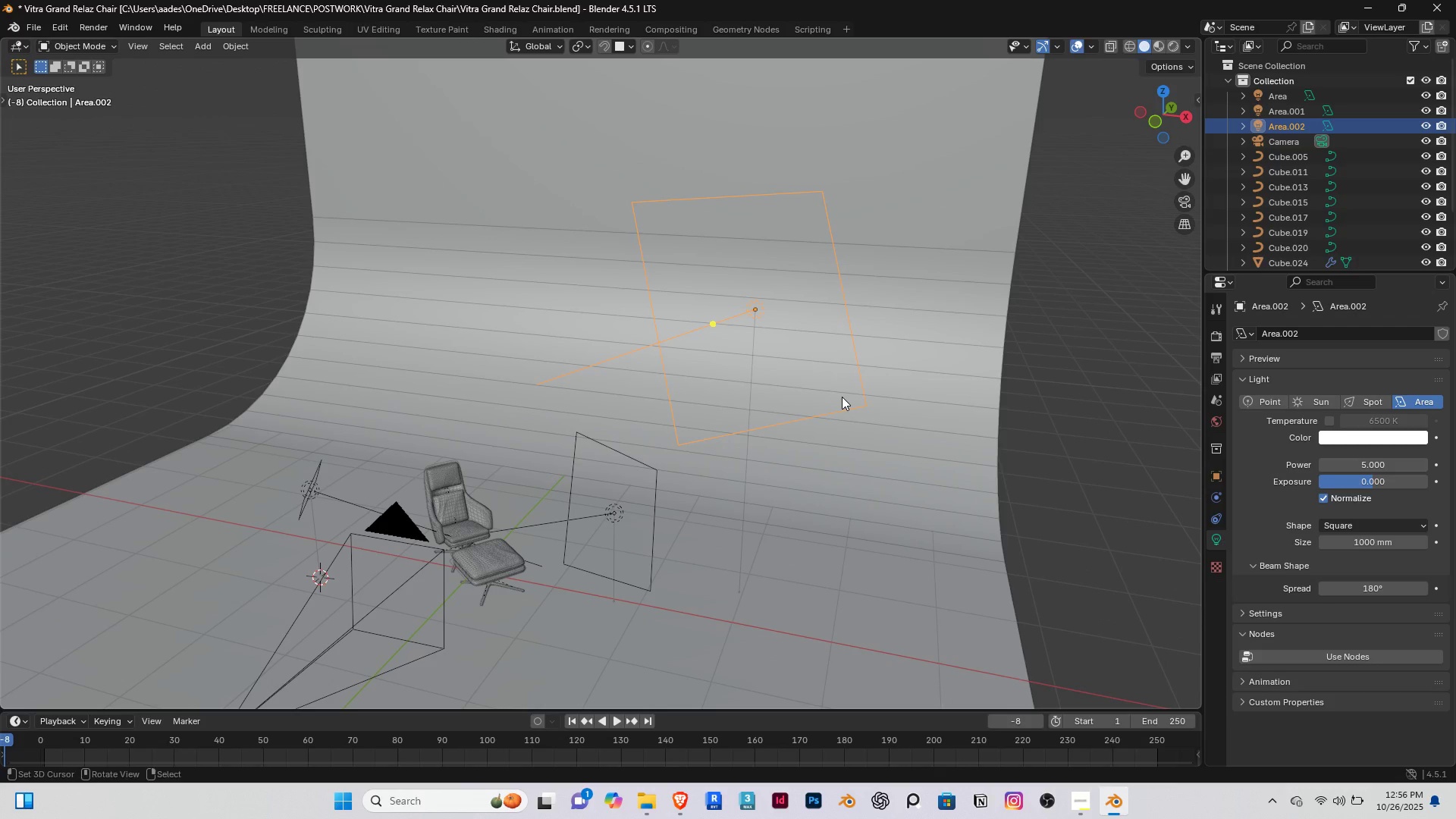 
key(Insert)
 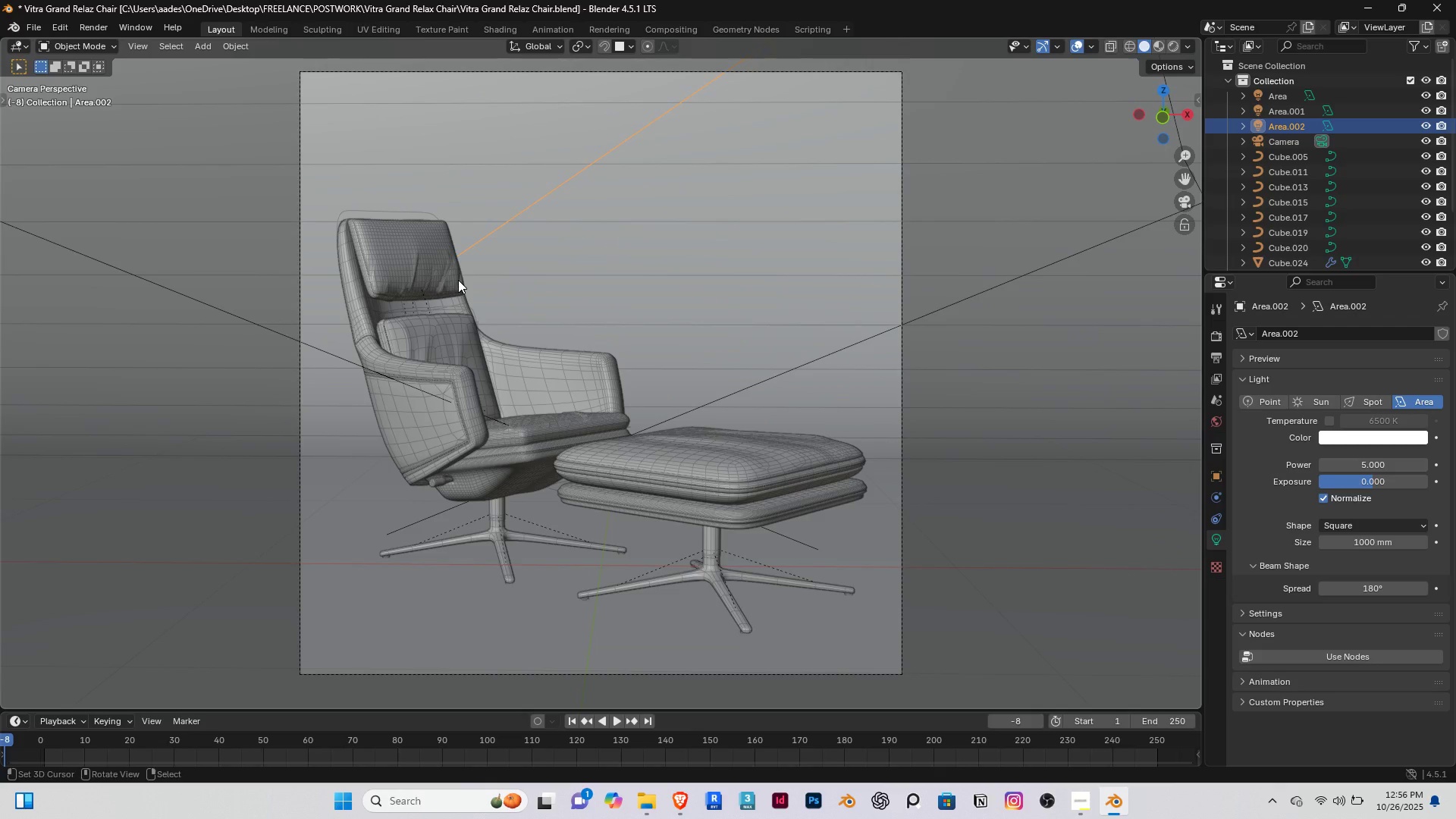 
right_click([458, 280])
 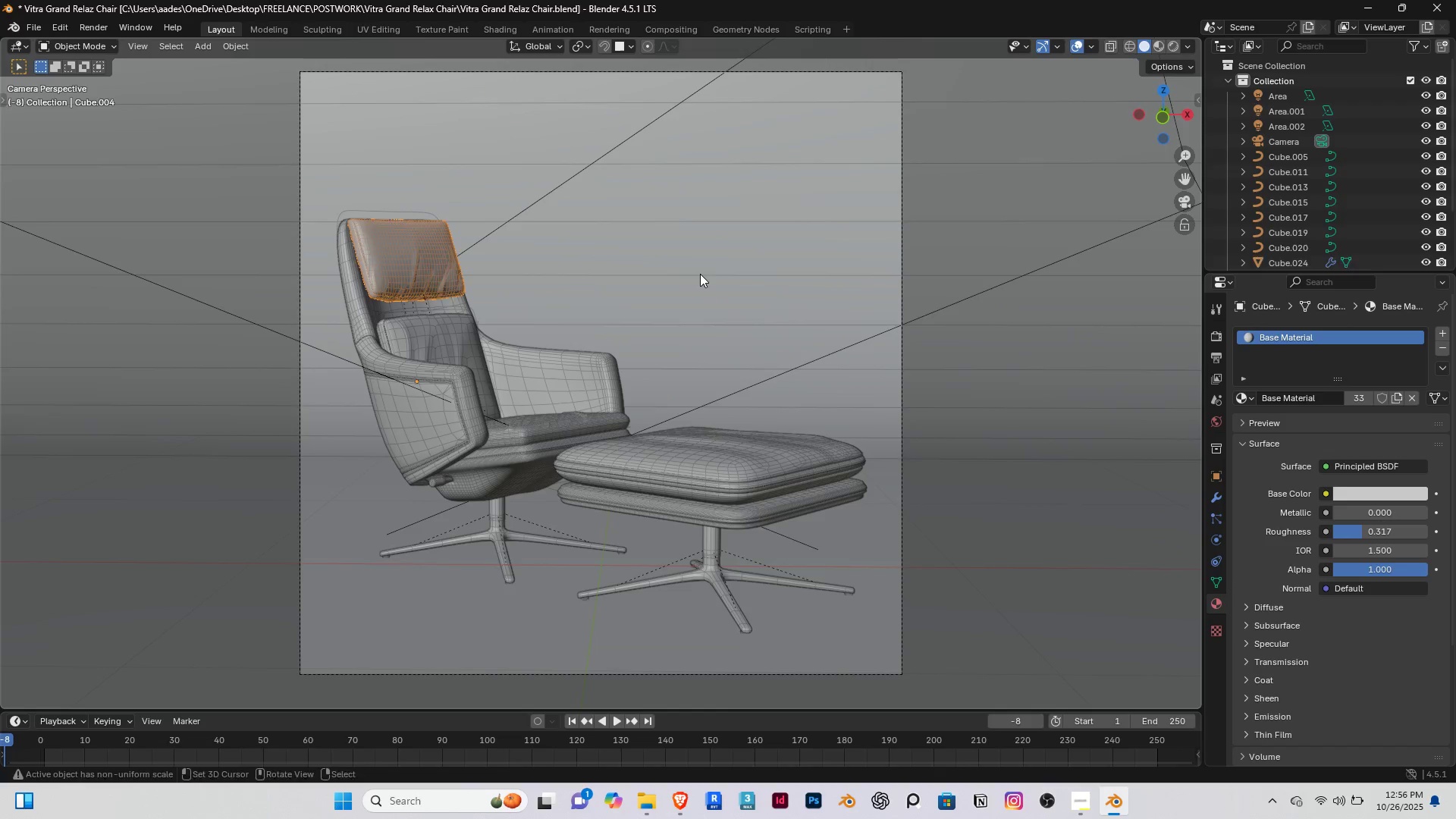 
right_click([700, 274])
 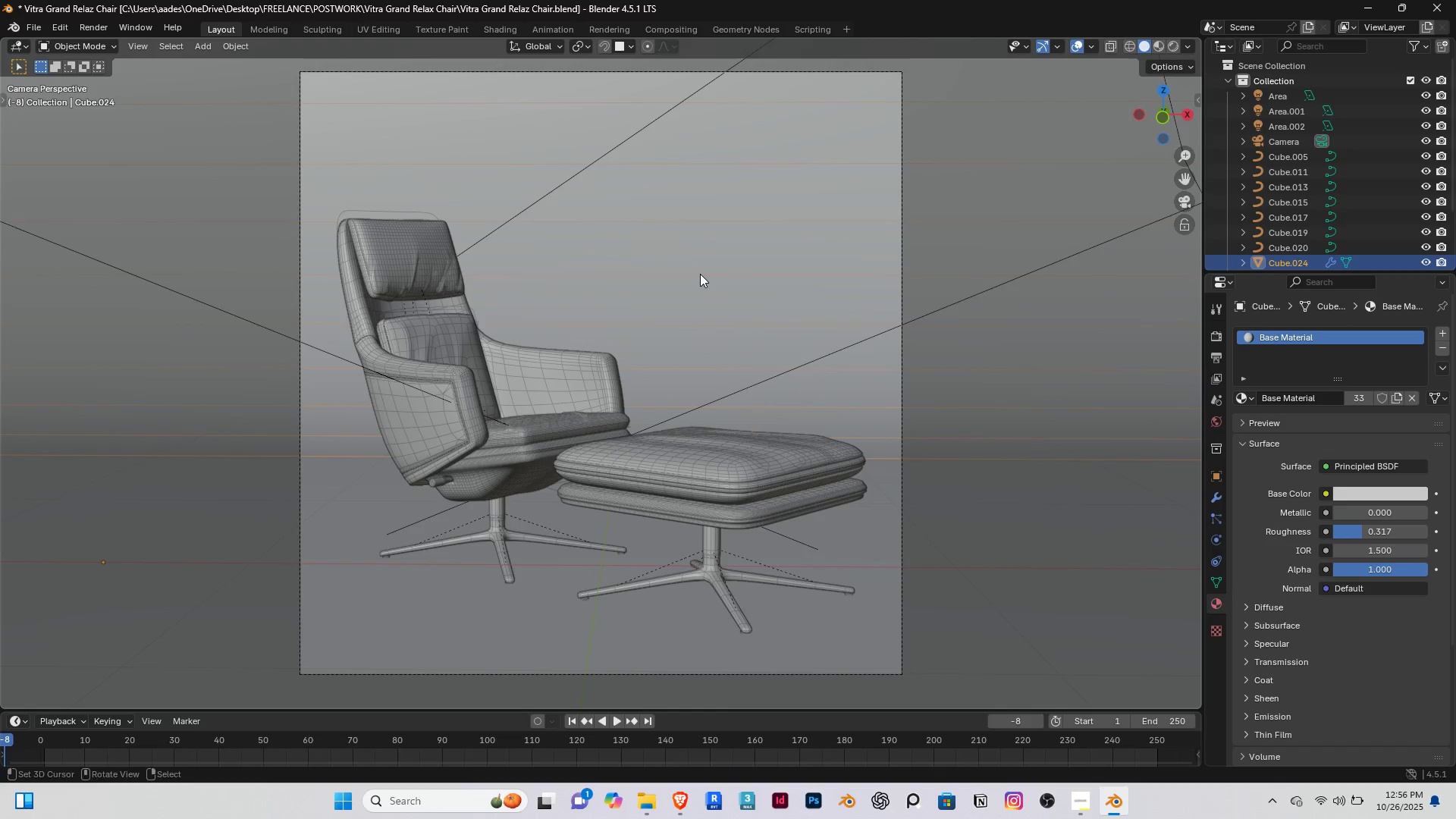 
key(Control+S)
 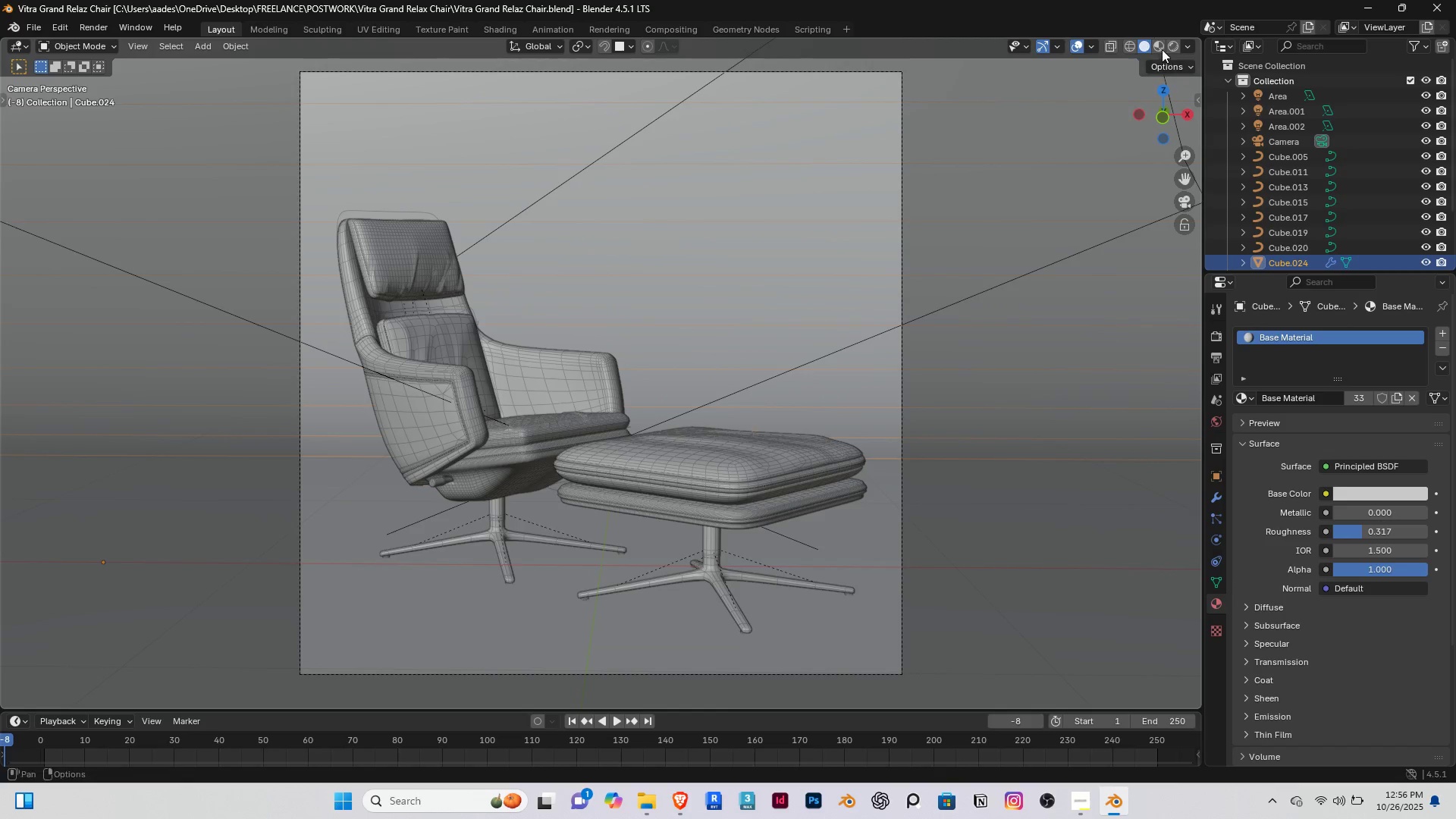 
wait(7.49)
 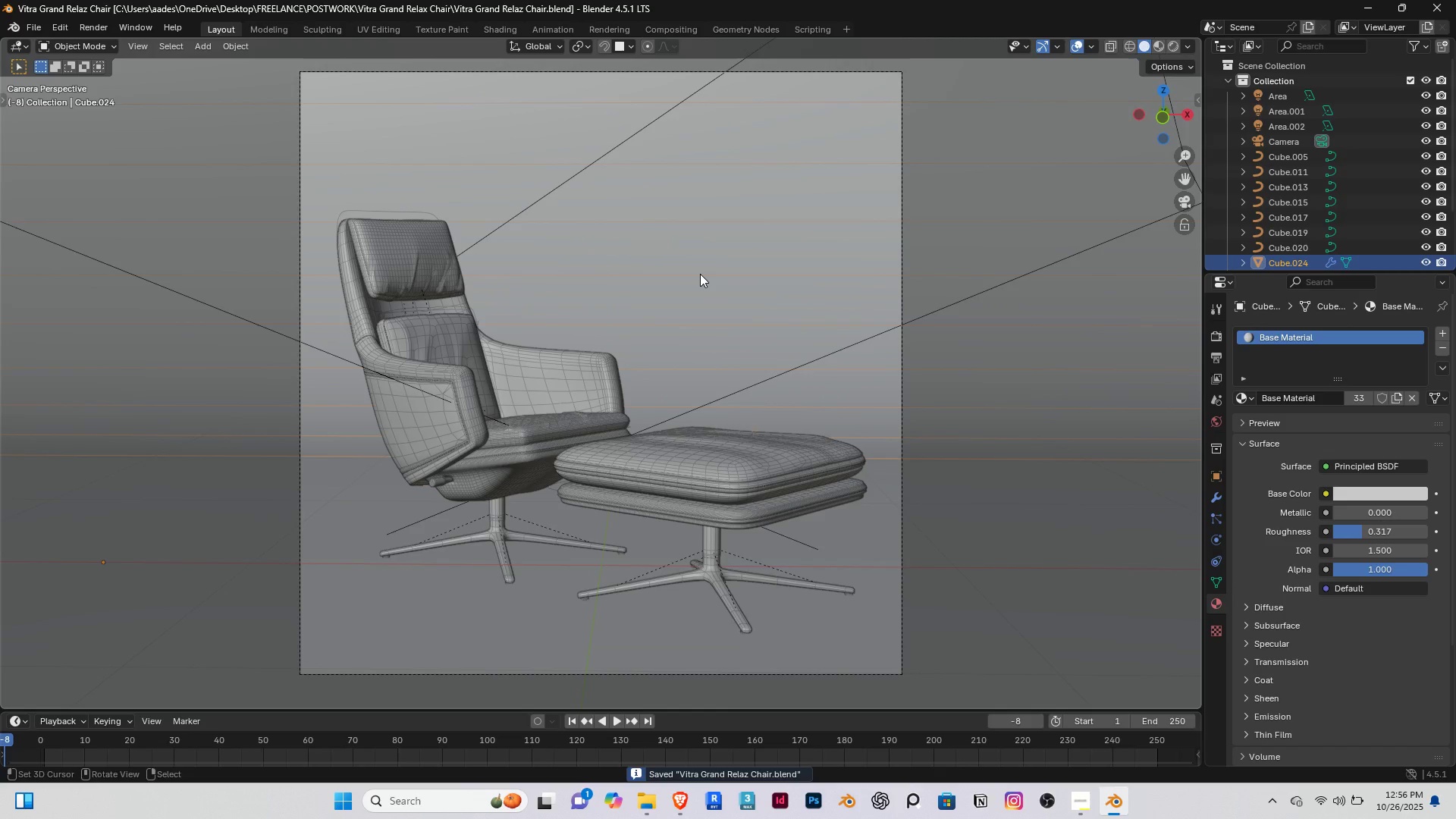 
left_click([1216, 352])
 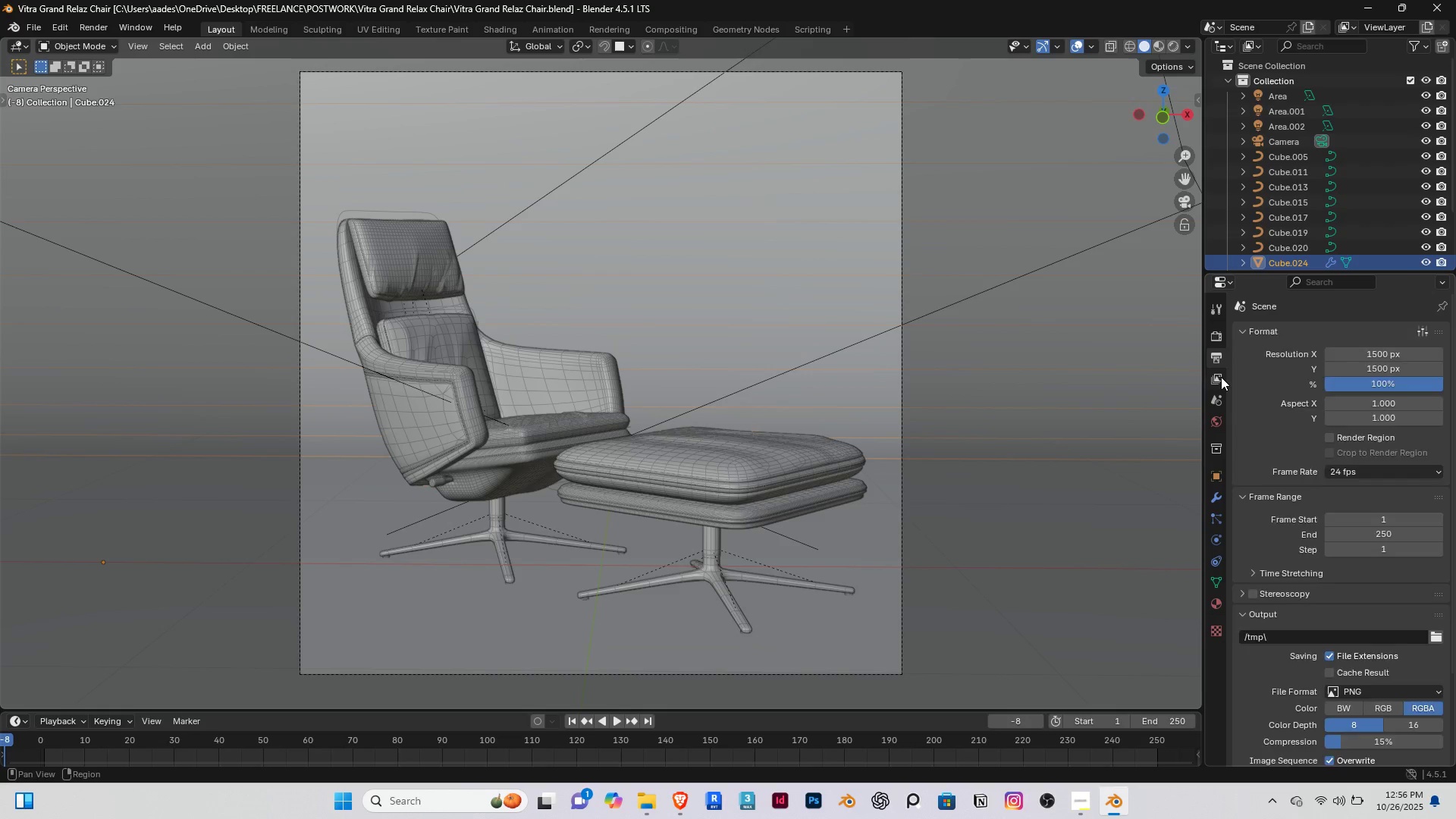 
double_click([1221, 377])
 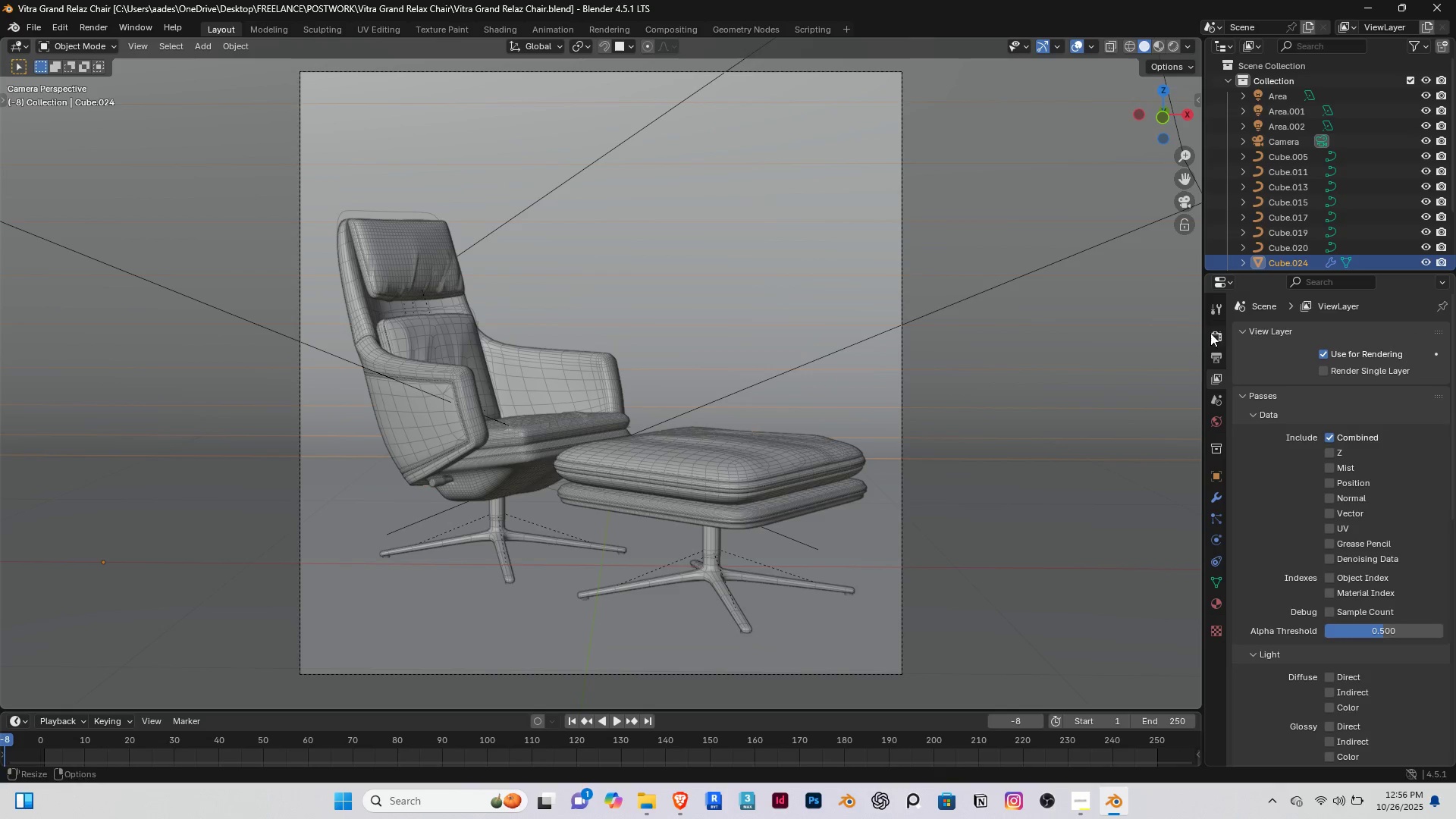 
left_click([1216, 329])
 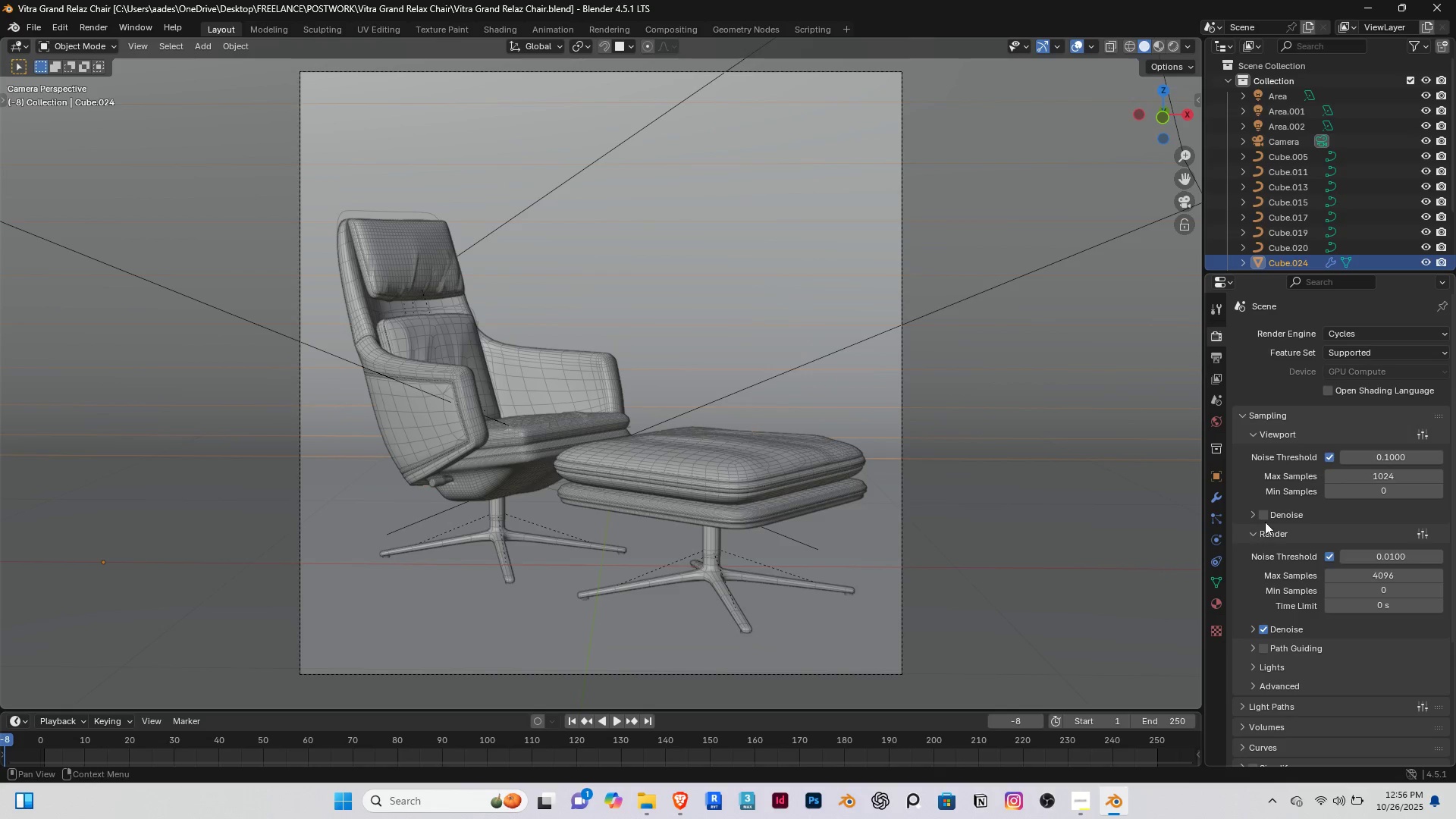 
left_click([1264, 512])
 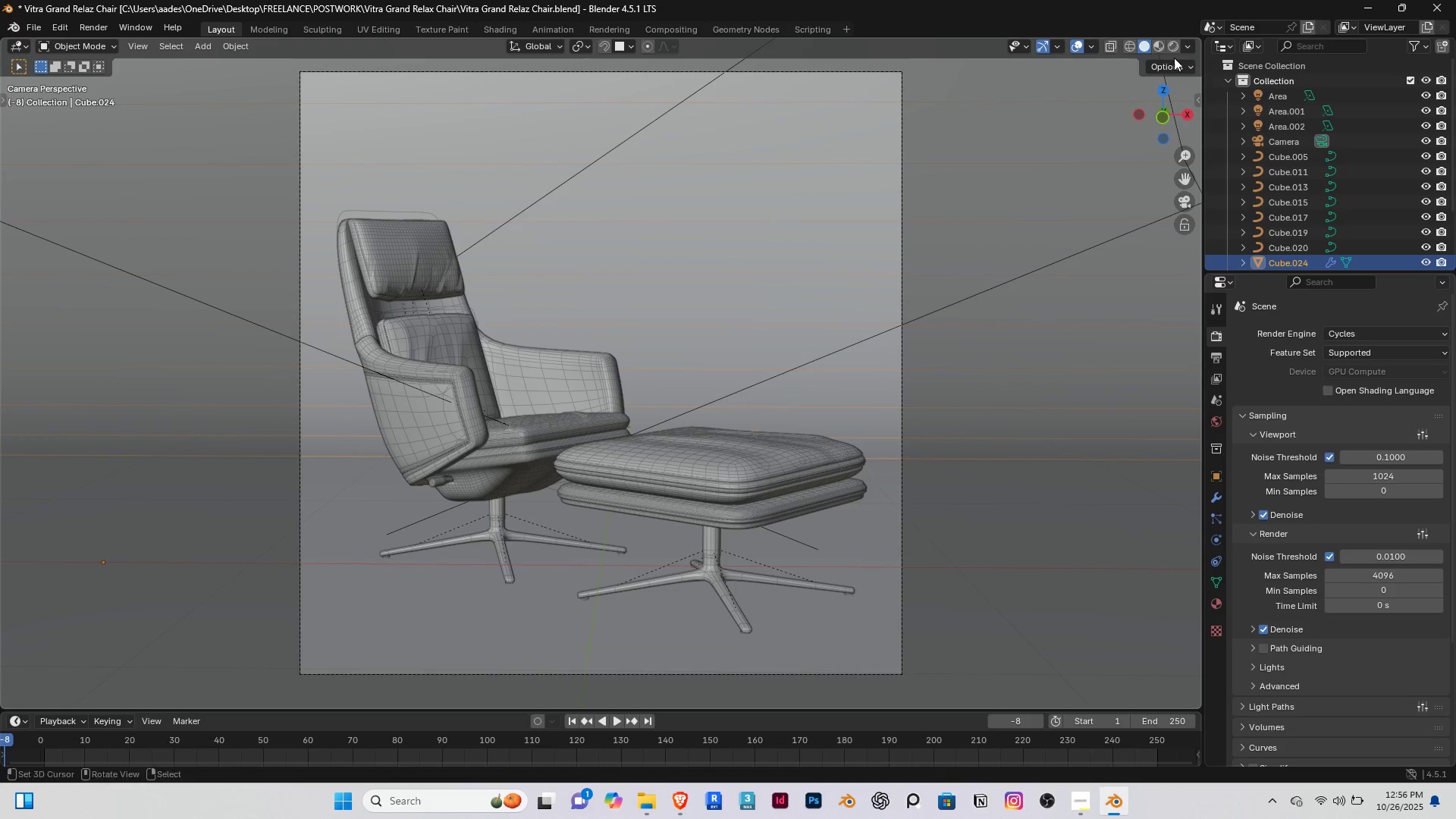 
left_click([1173, 47])
 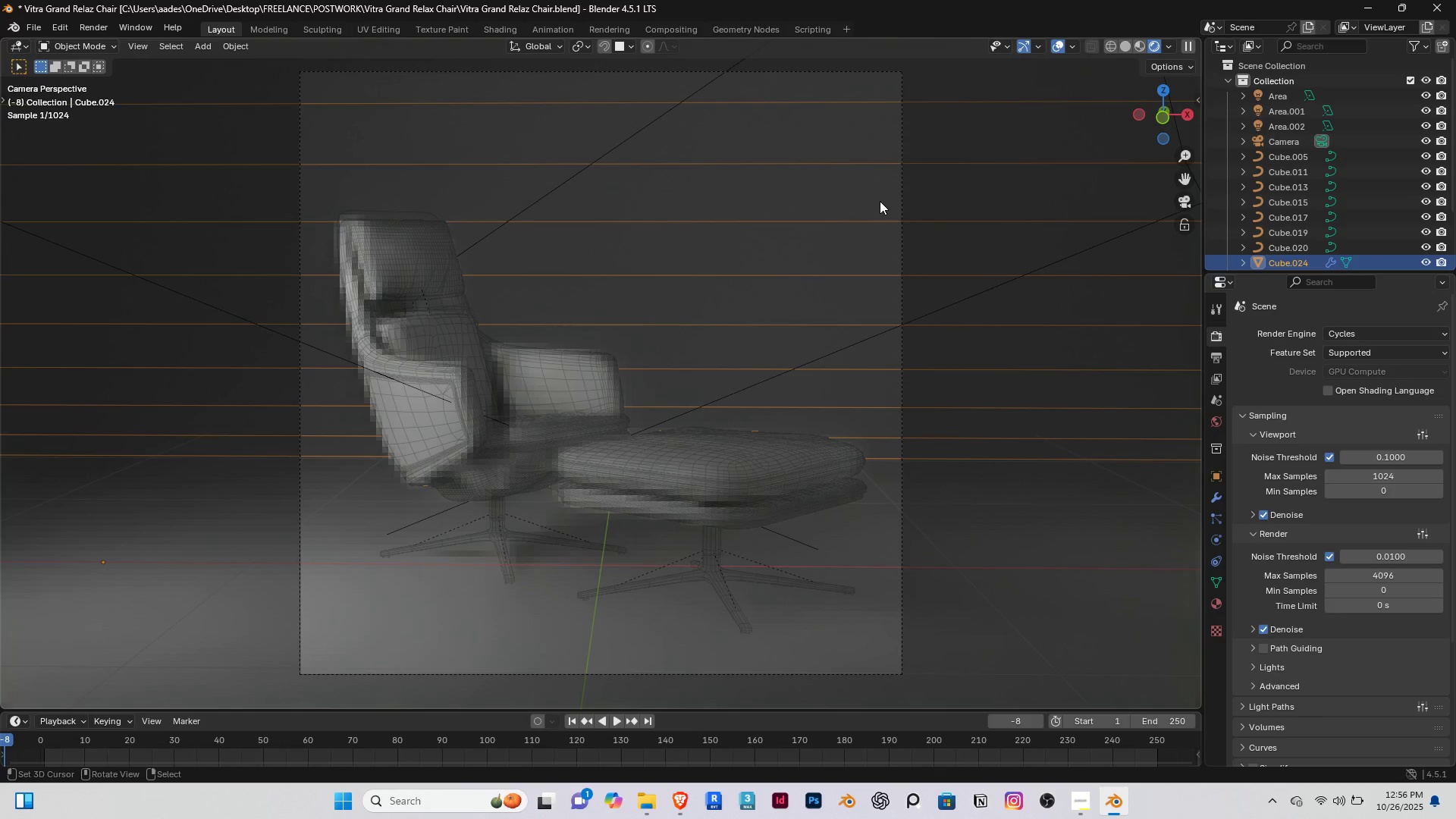 
left_click([1059, 46])
 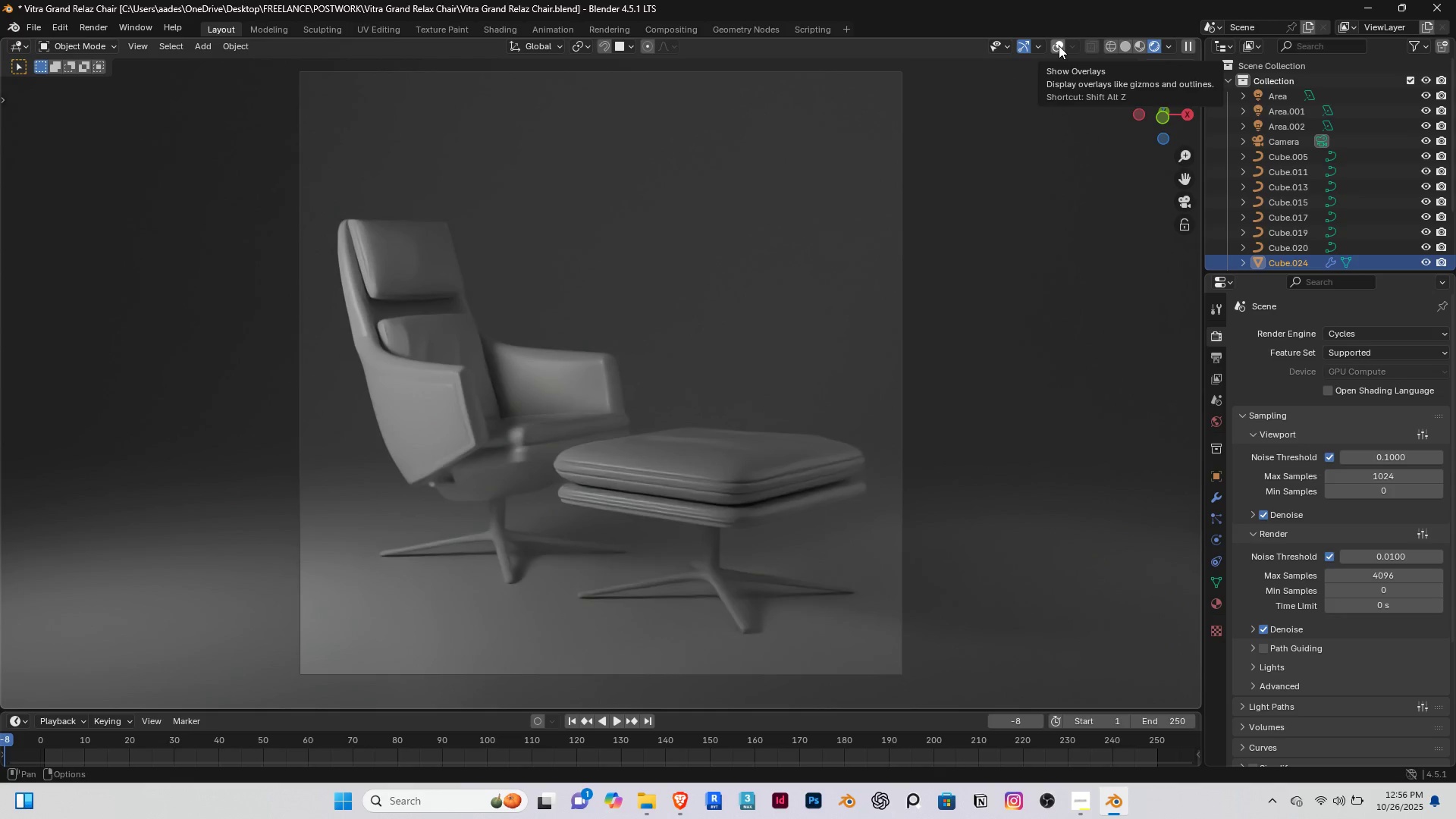 
wait(8.65)
 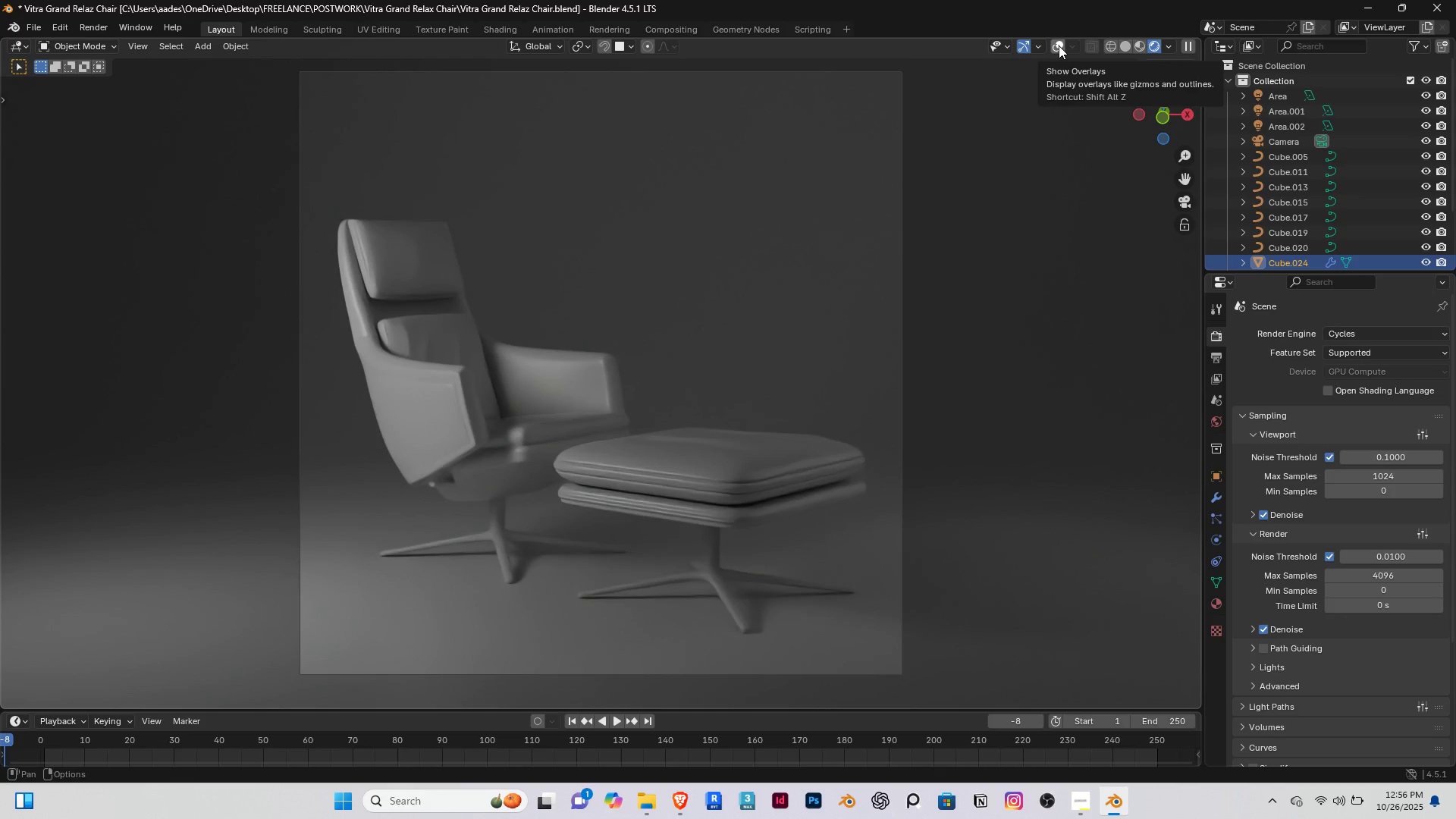 
left_click([1059, 46])
 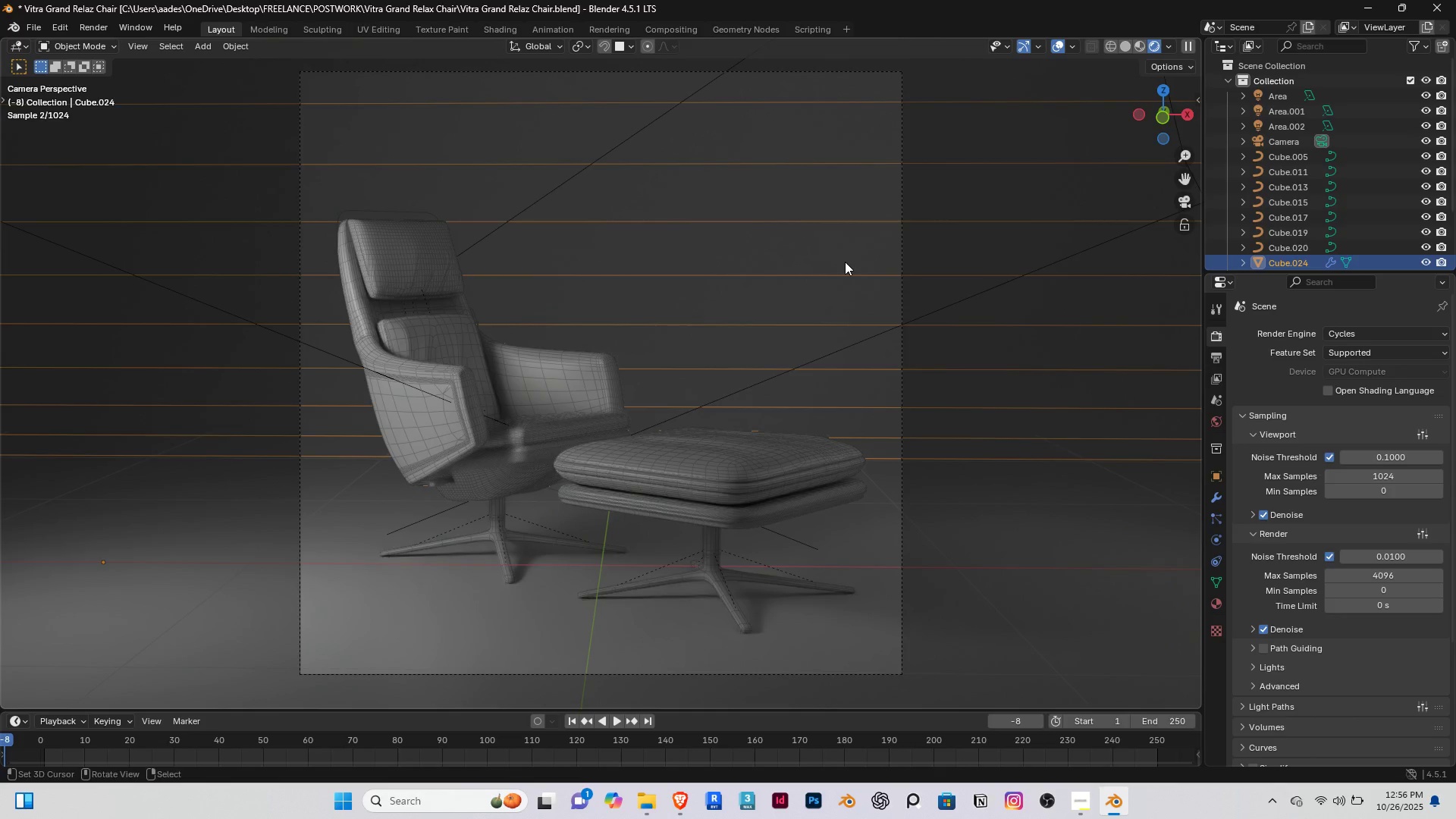 
left_click([1125, 43])
 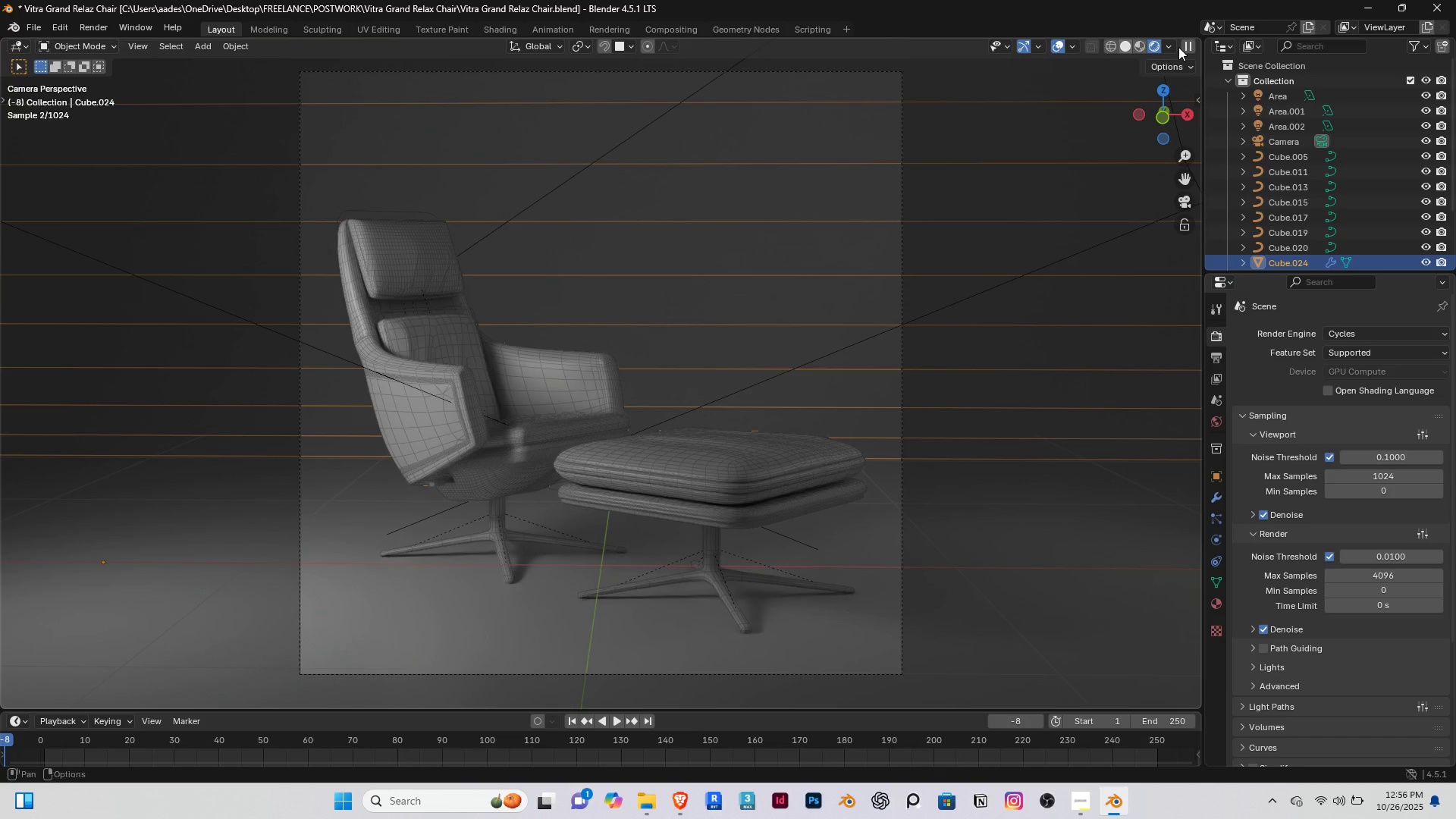 
key(Insert)
 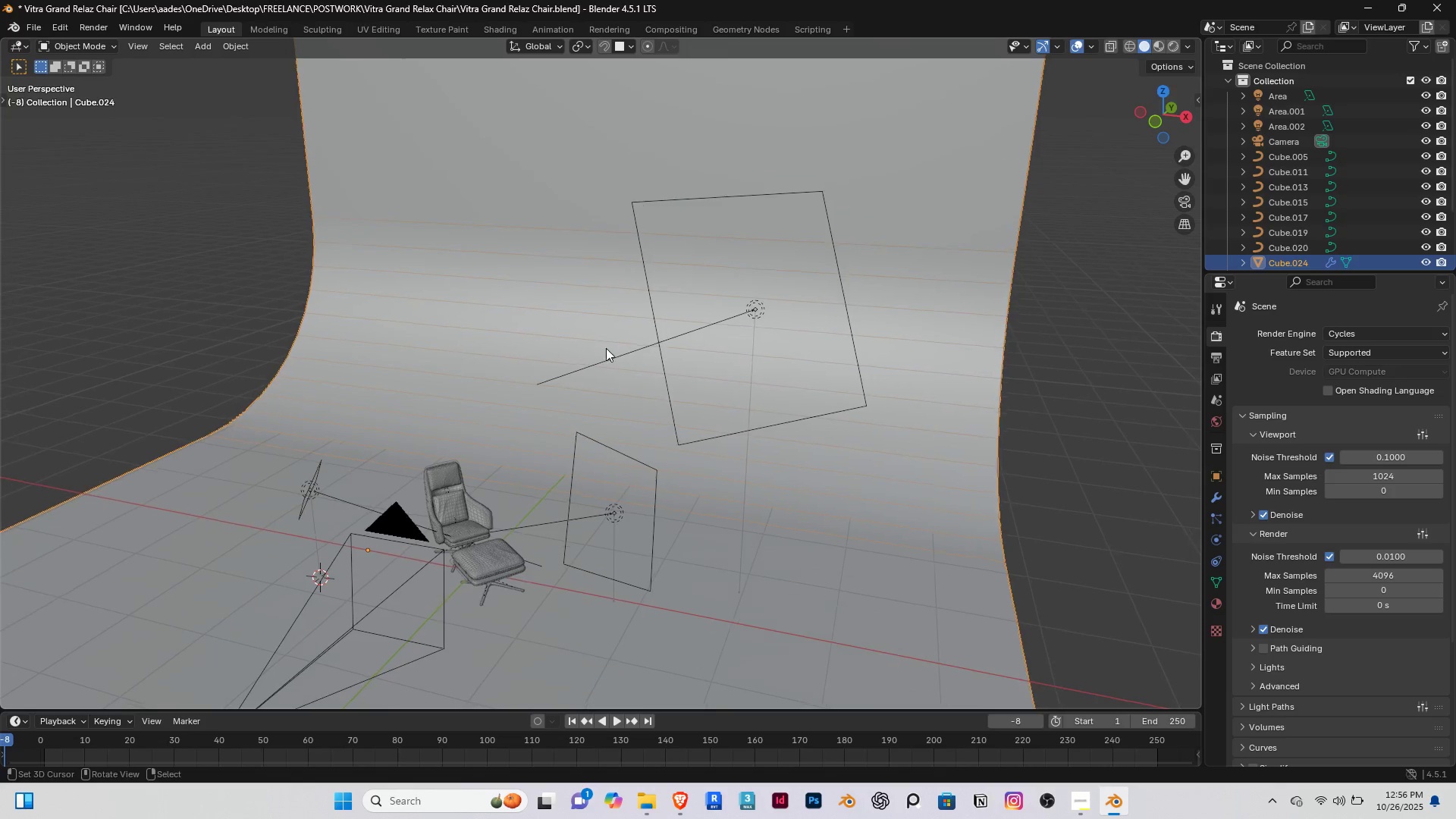 
scroll: coordinate [606, 348], scroll_direction: down, amount: 4.0
 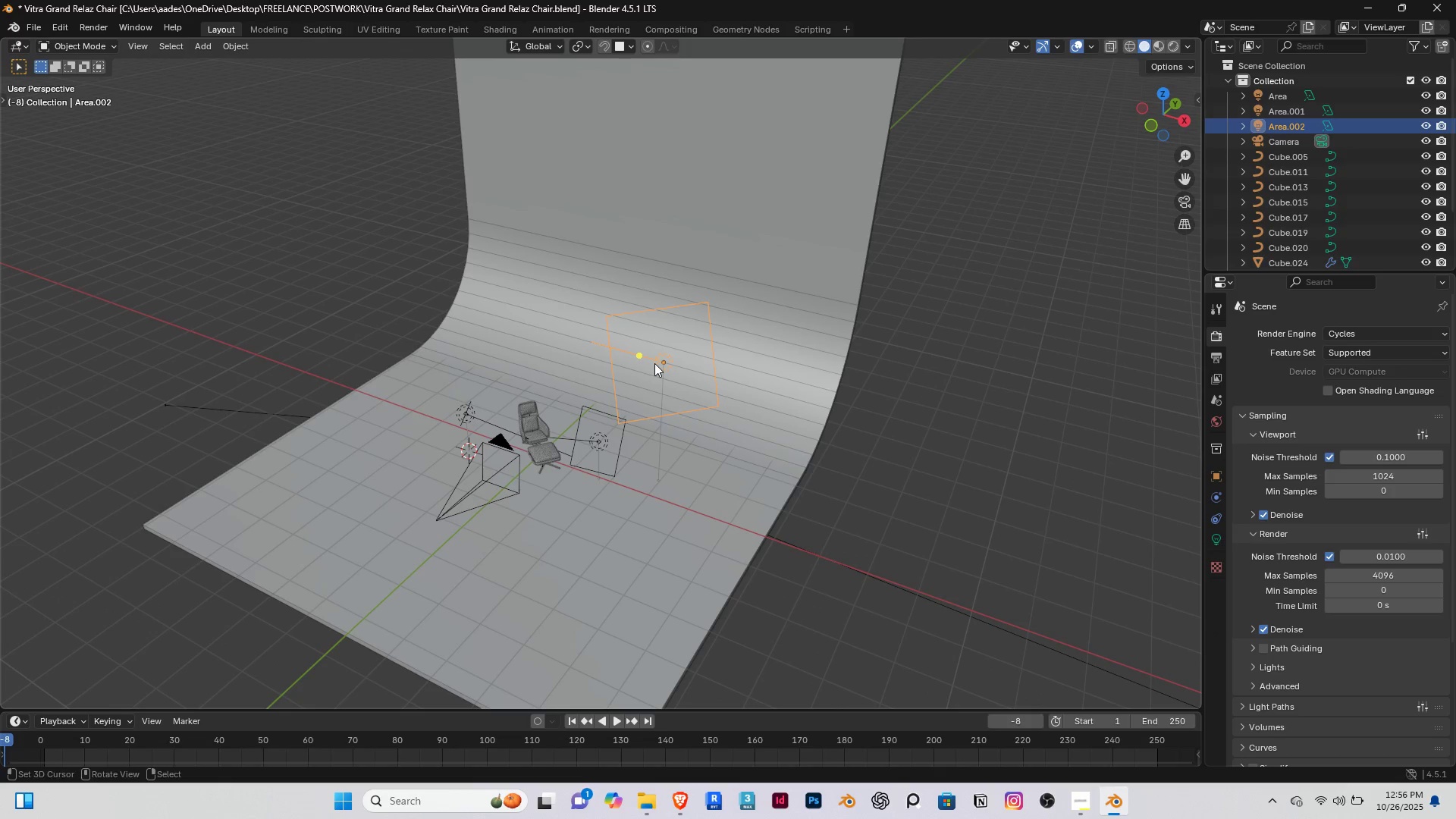 
key(Home)
 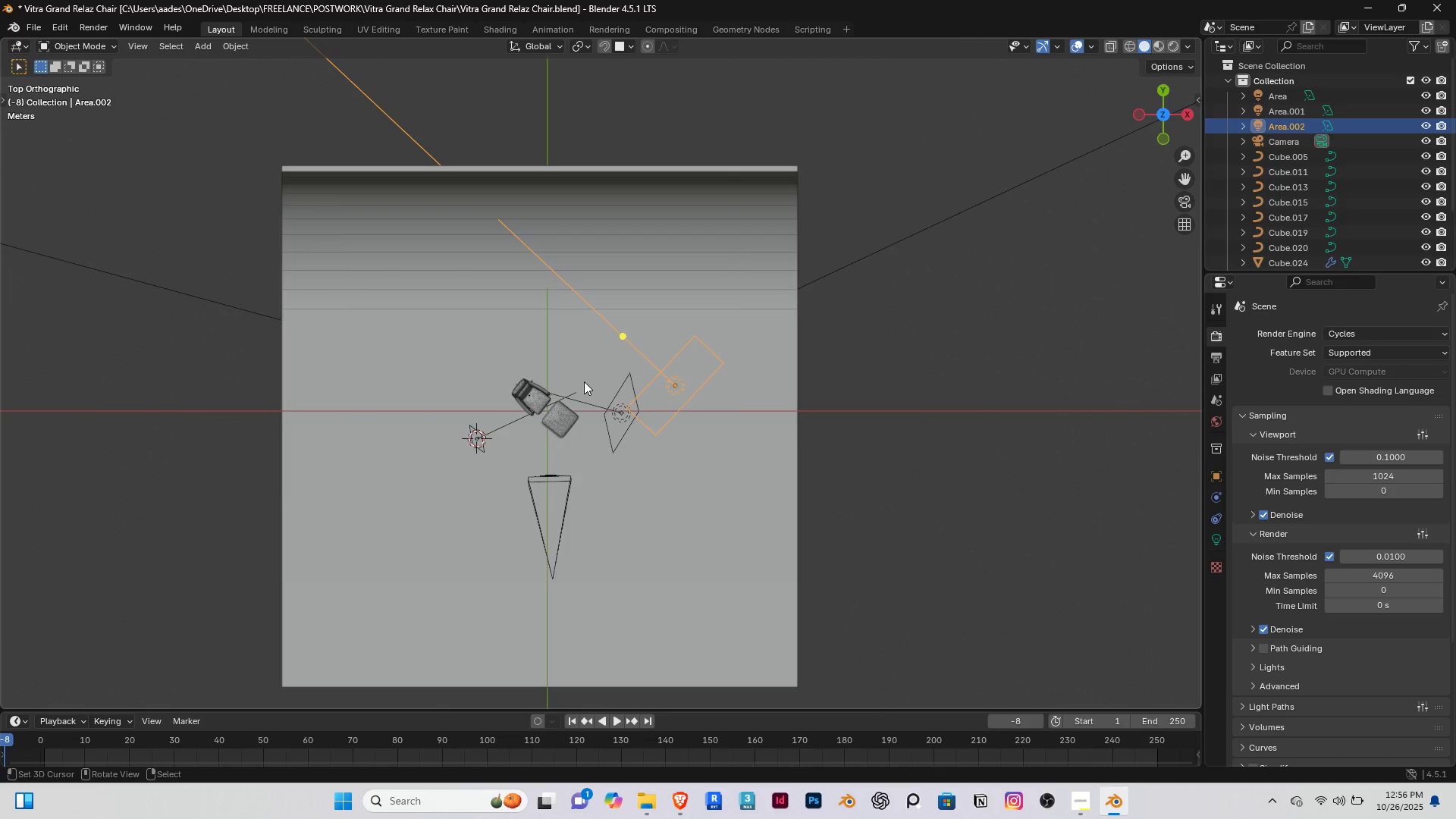 
scroll: coordinate [584, 381], scroll_direction: up, amount: 4.0
 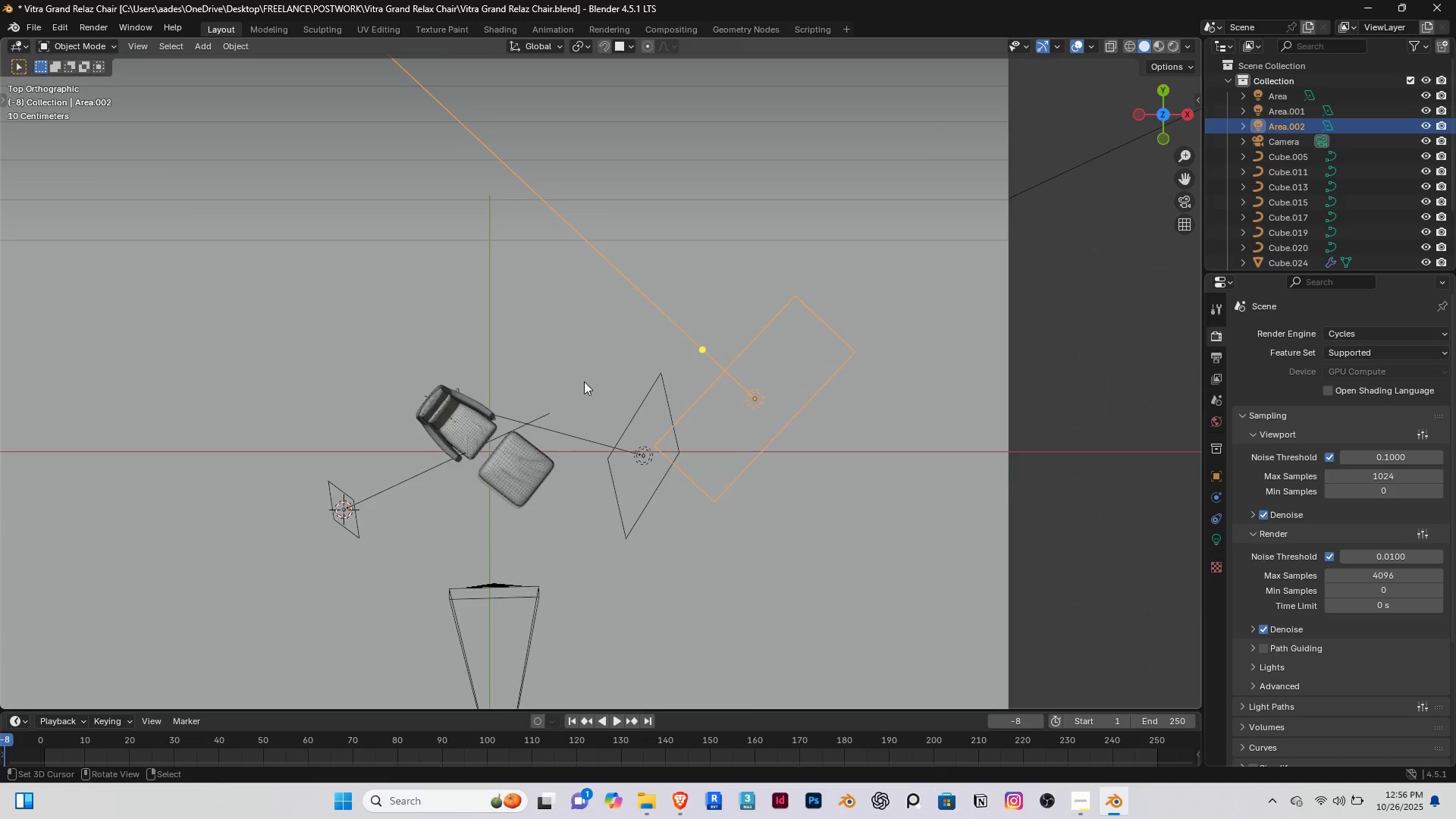 
key(G)
 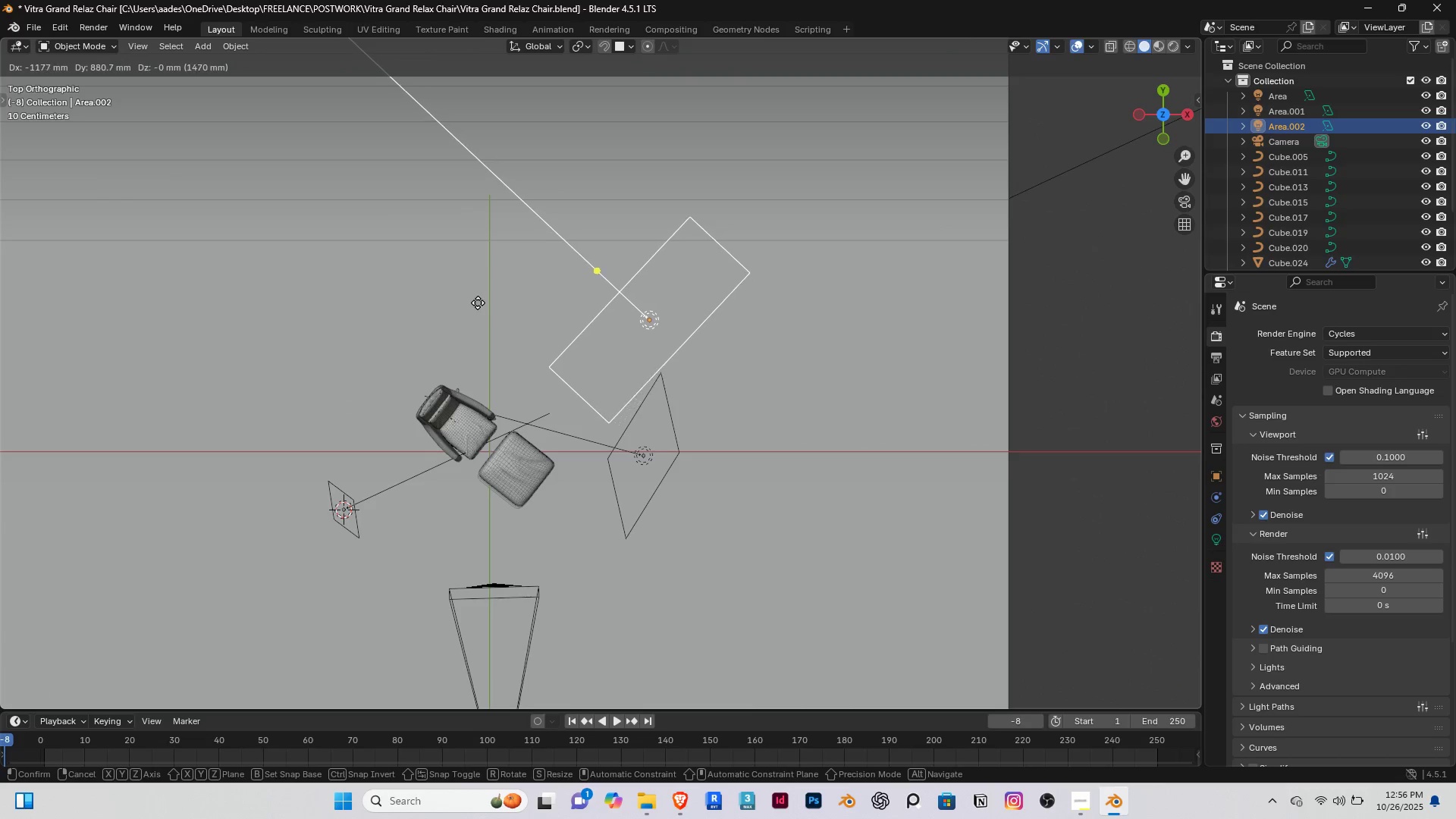 
left_click([478, 303])
 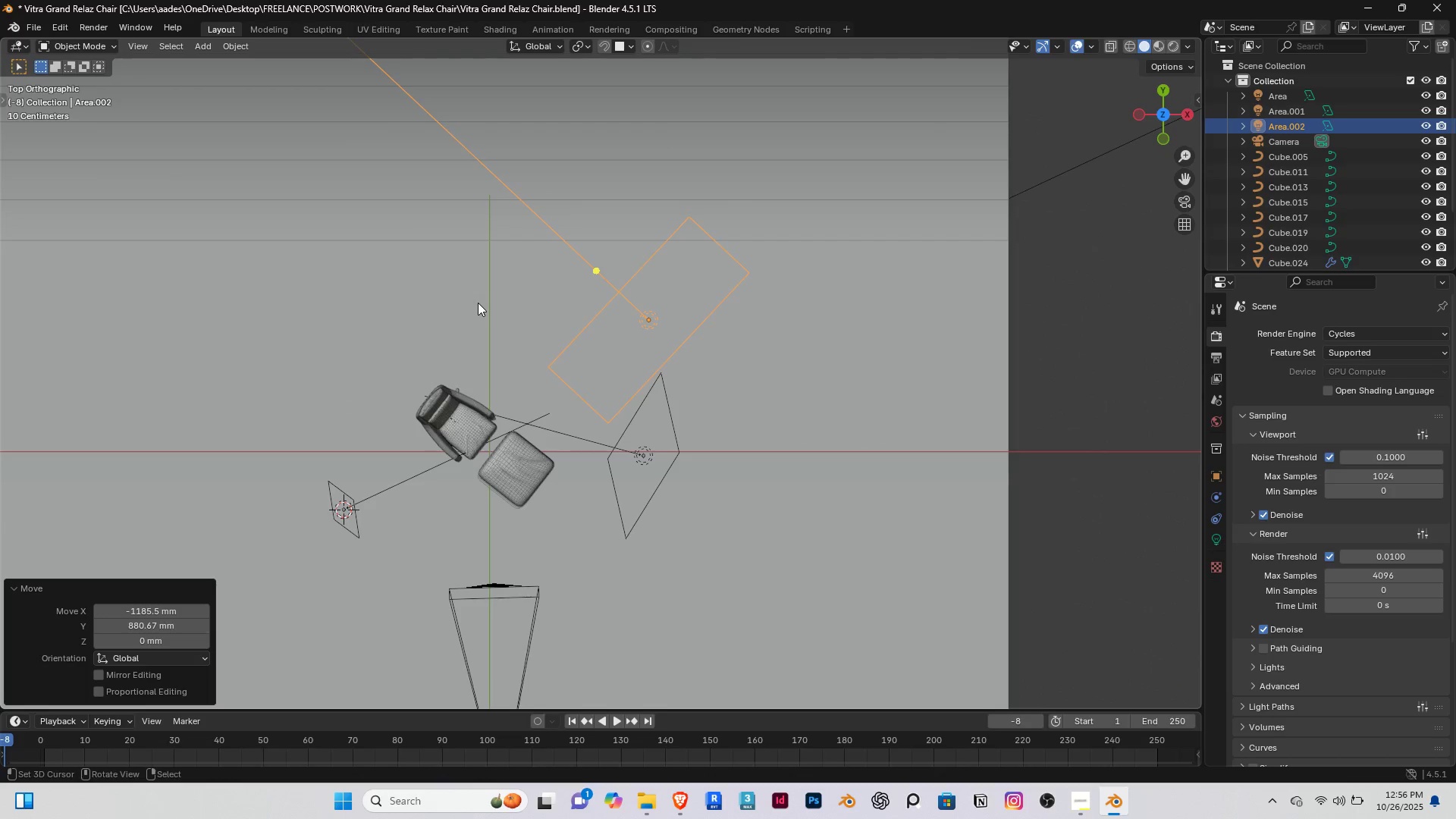 
type([End]gz)
 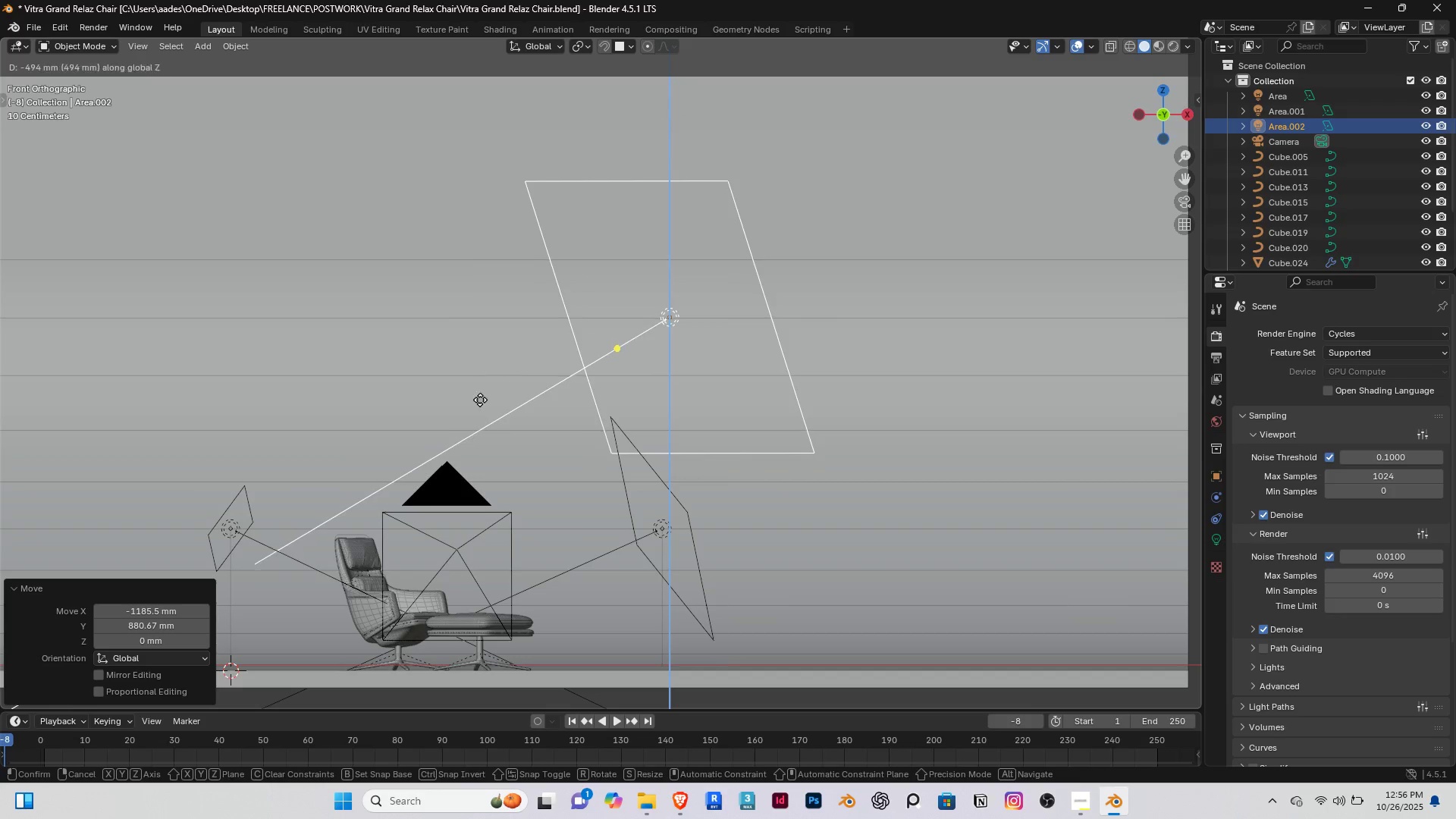 
scroll: coordinate [479, 307], scroll_direction: up, amount: 2.0
 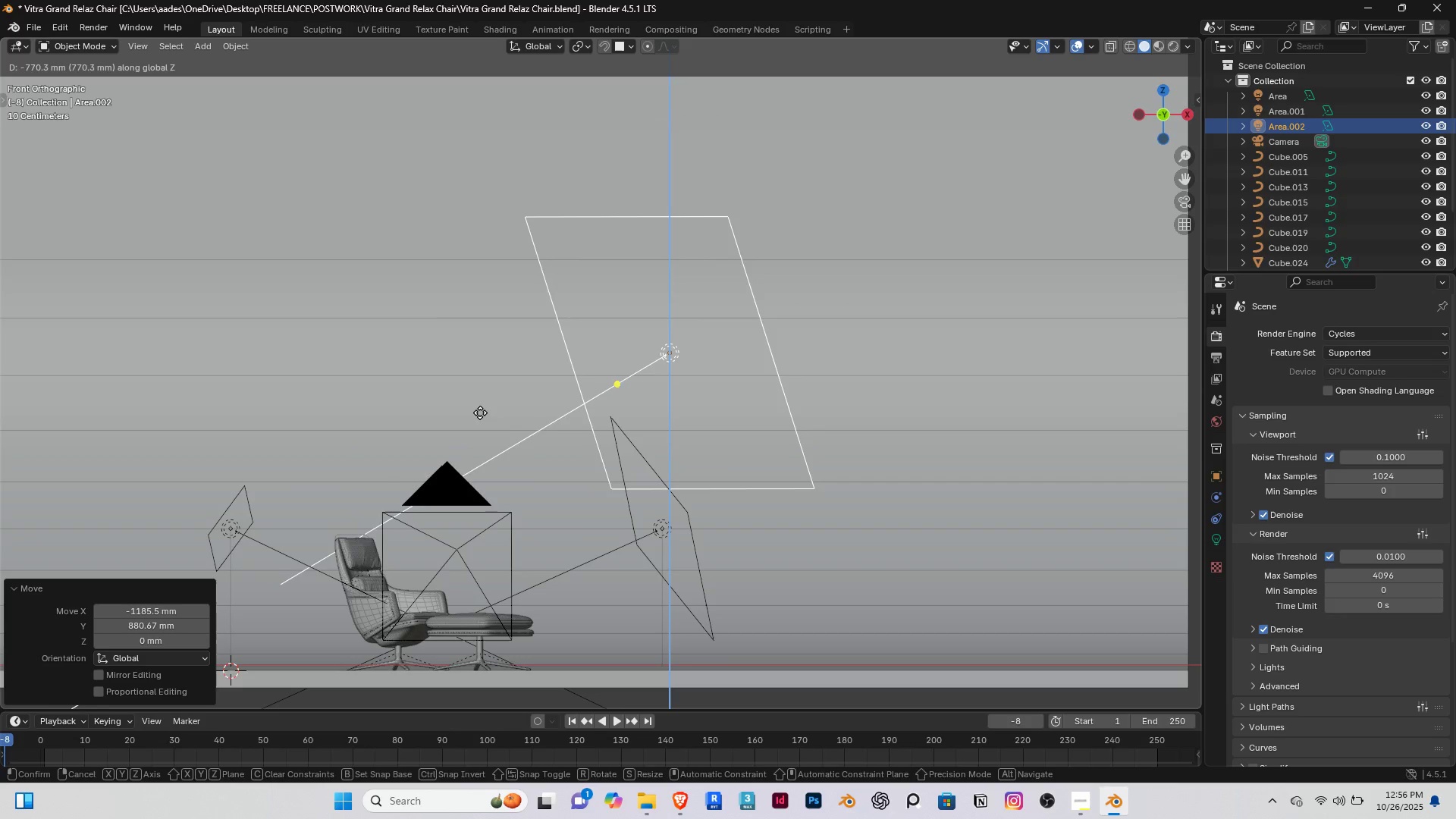 
left_click([480, 413])
 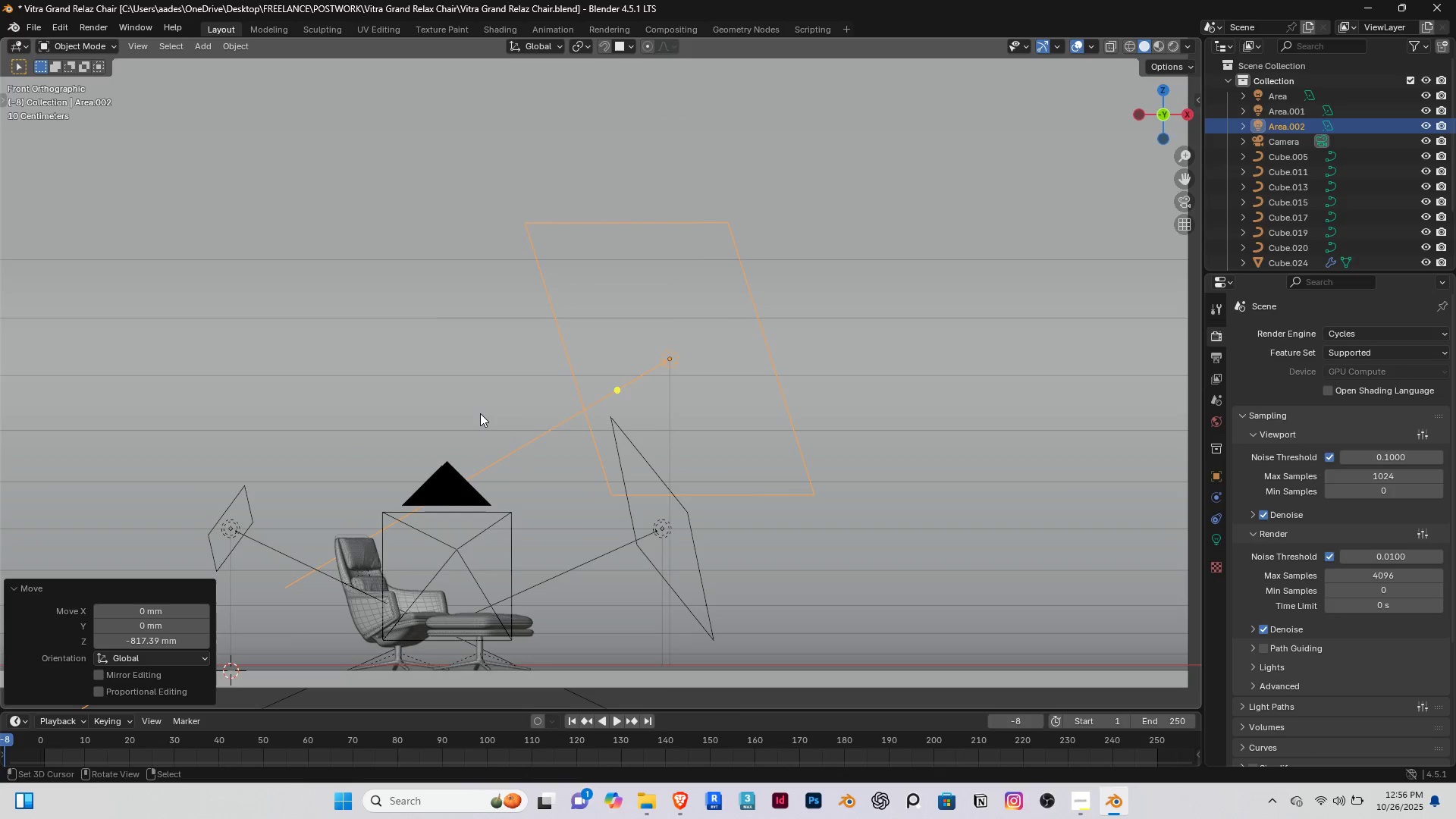 
type([End][PageDown]gy)
 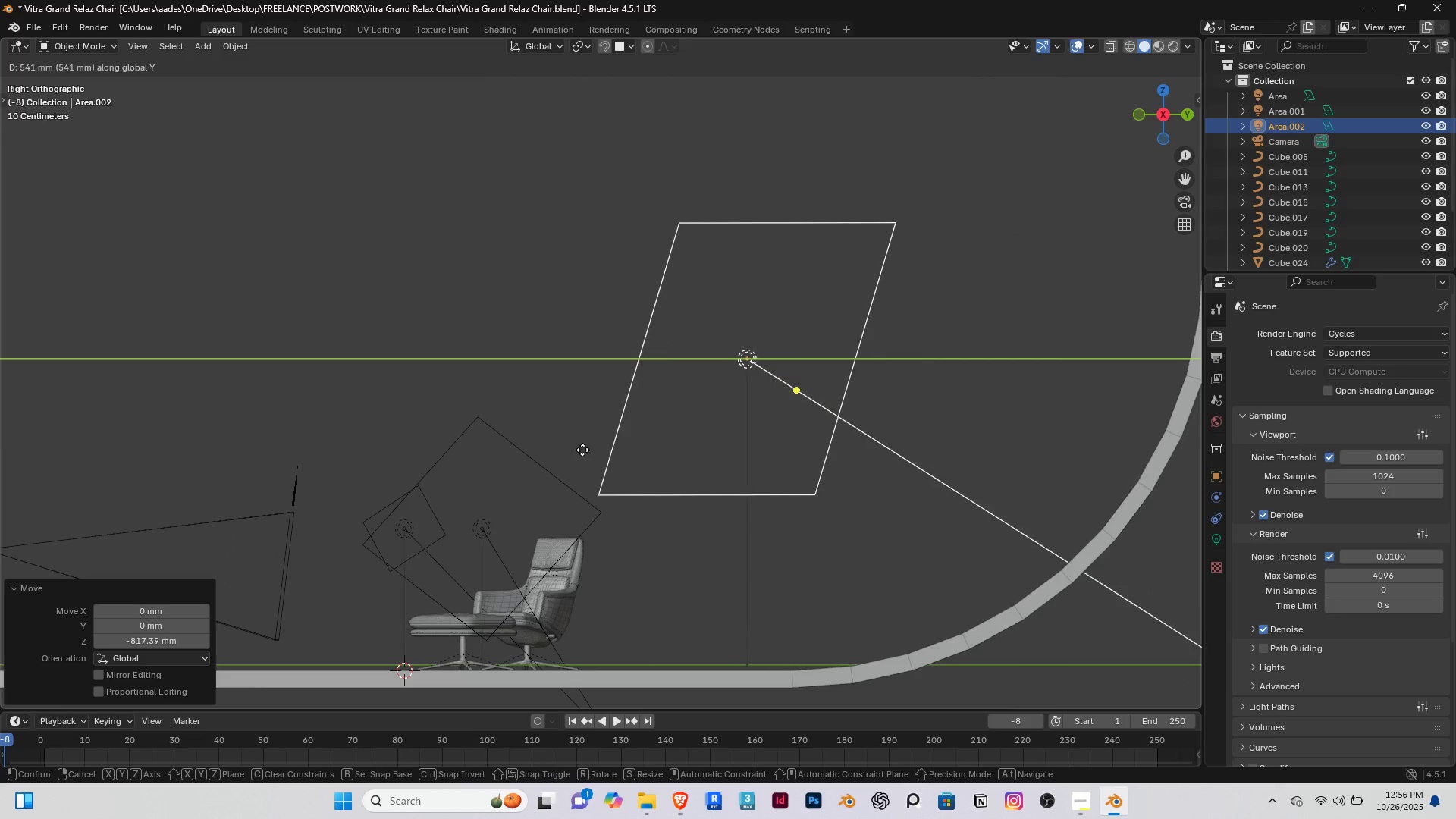 
left_click([582, 450])
 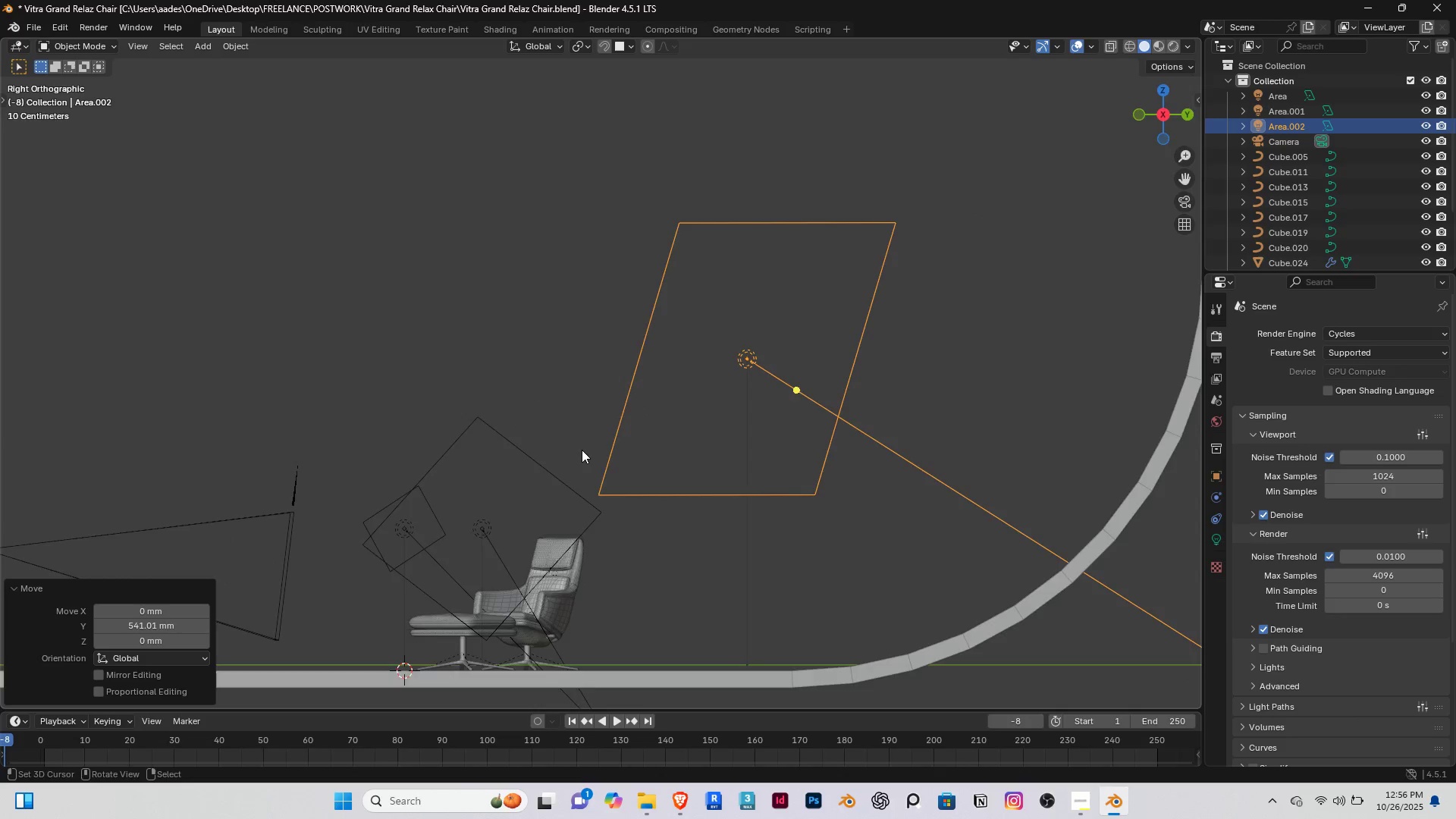 
key(Insert)
 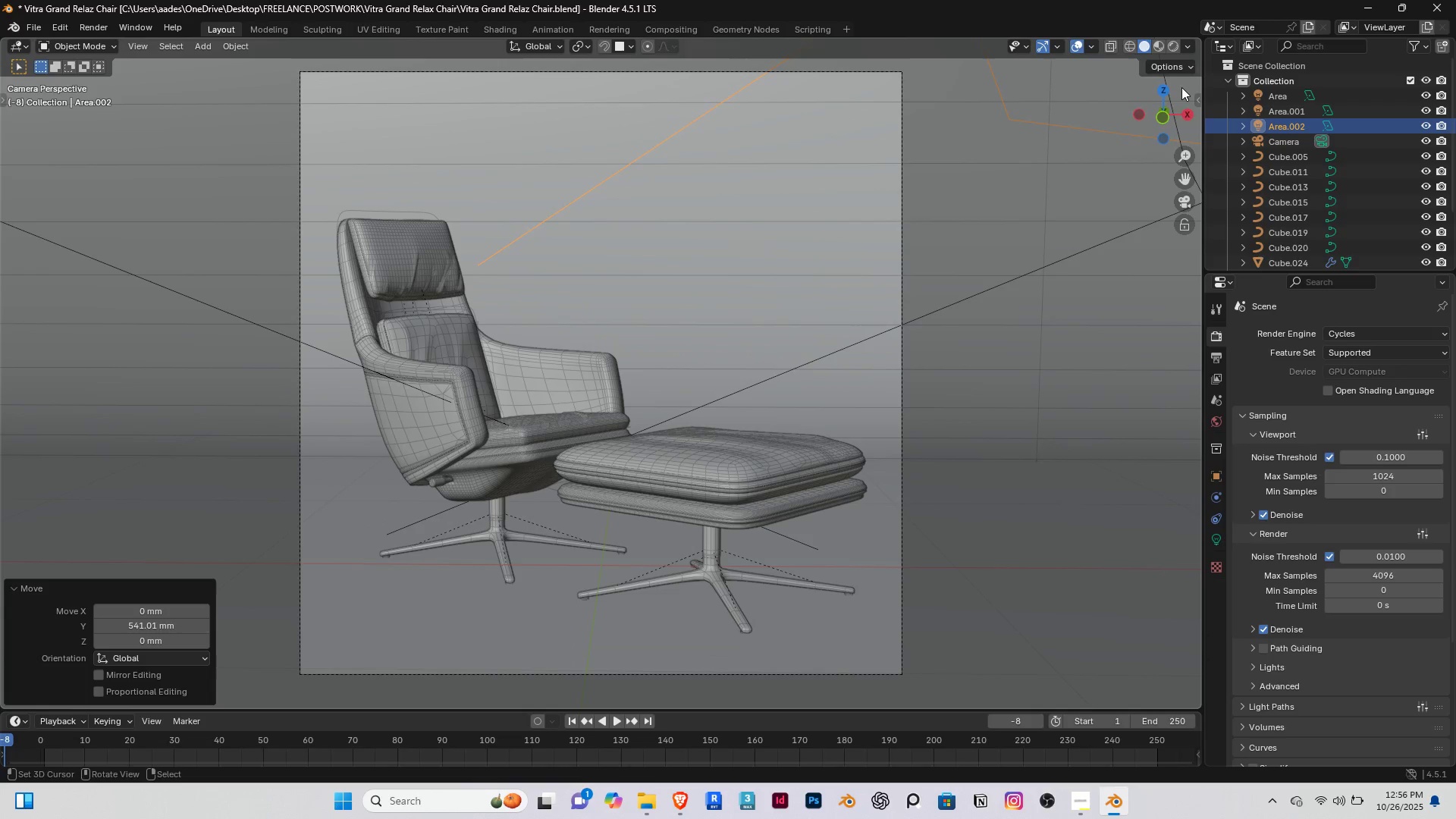 
left_click([1174, 48])
 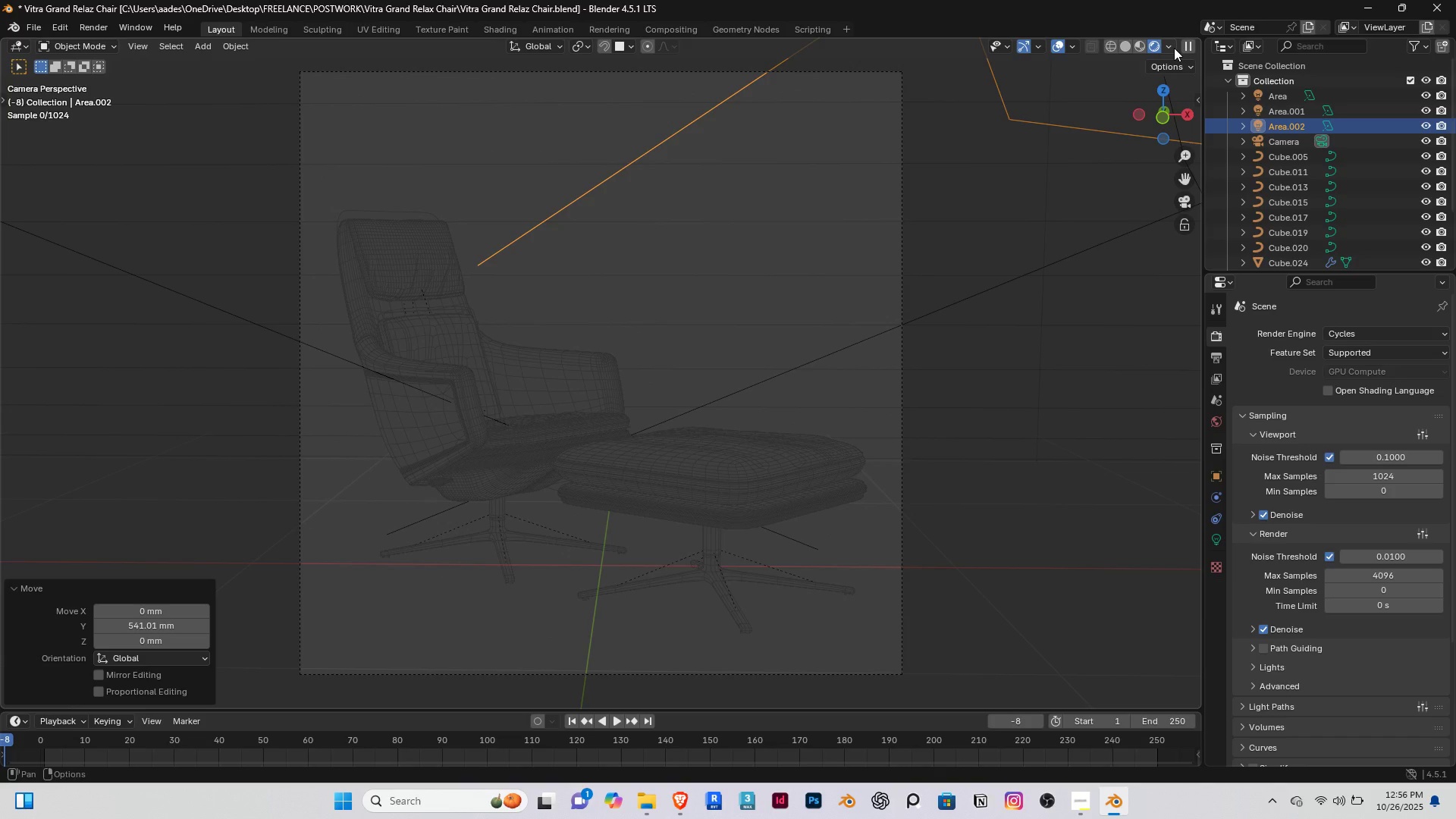 
left_click([1212, 541])
 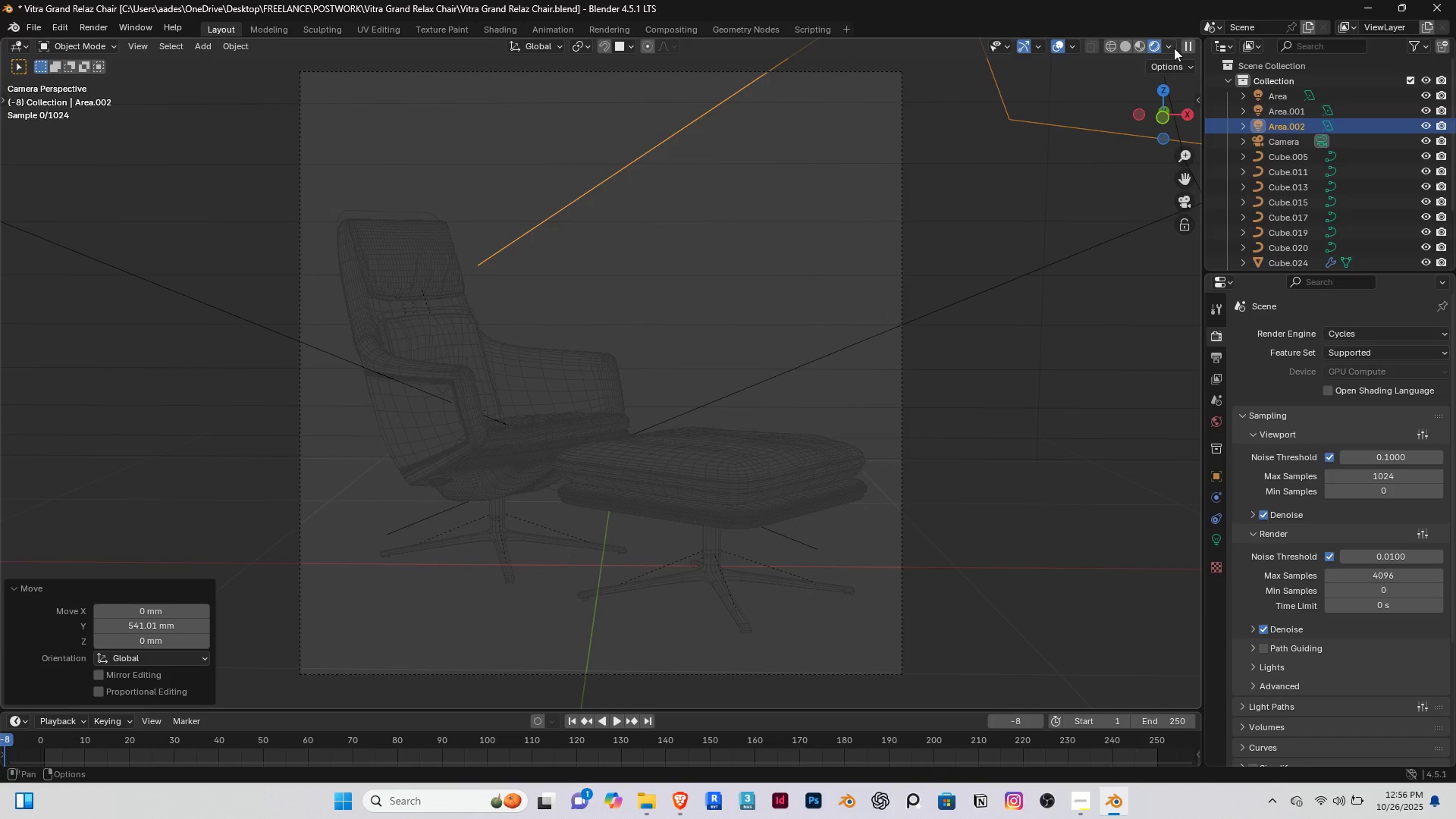 
left_click([1361, 463])
 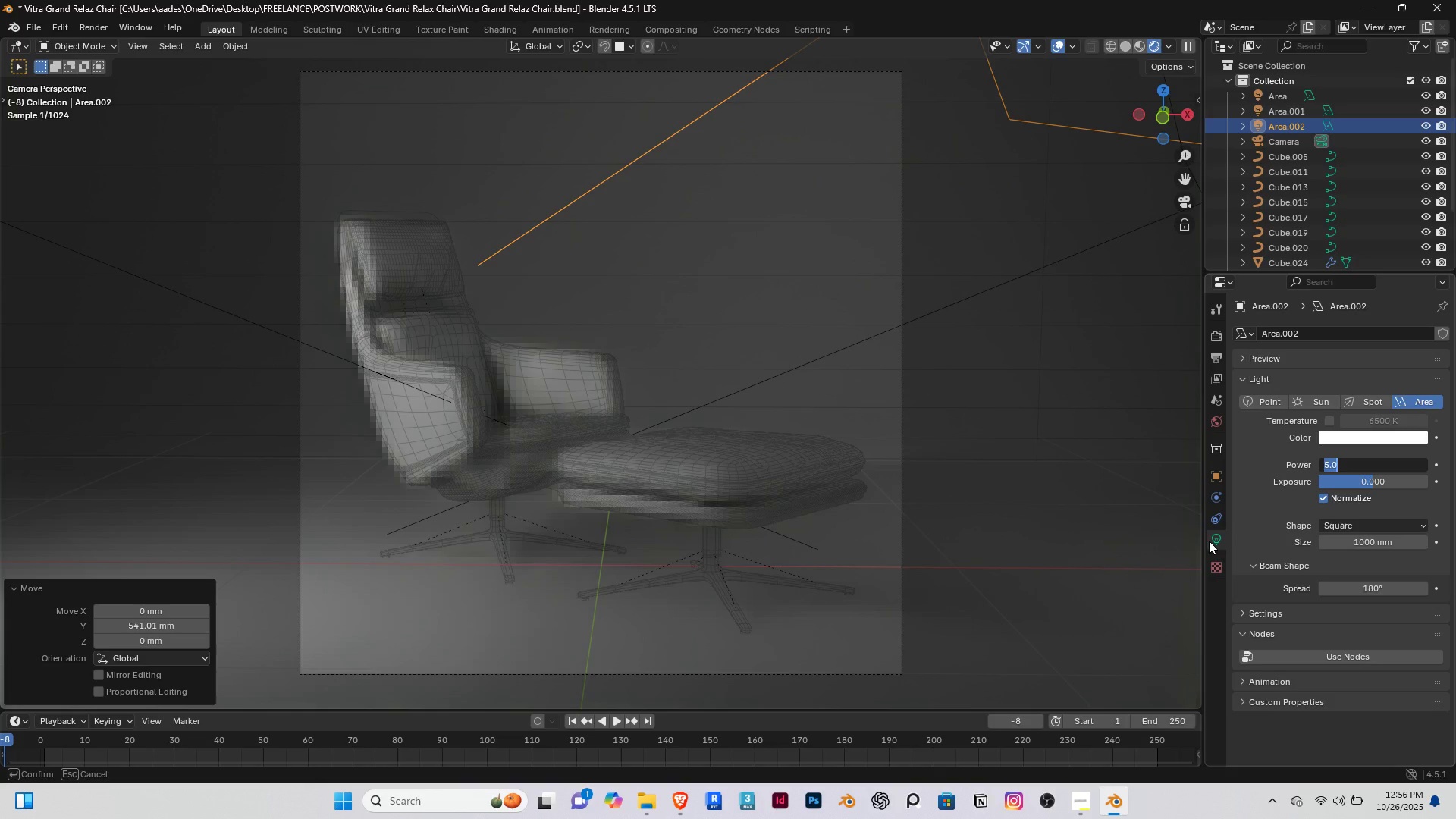 
key(1)
 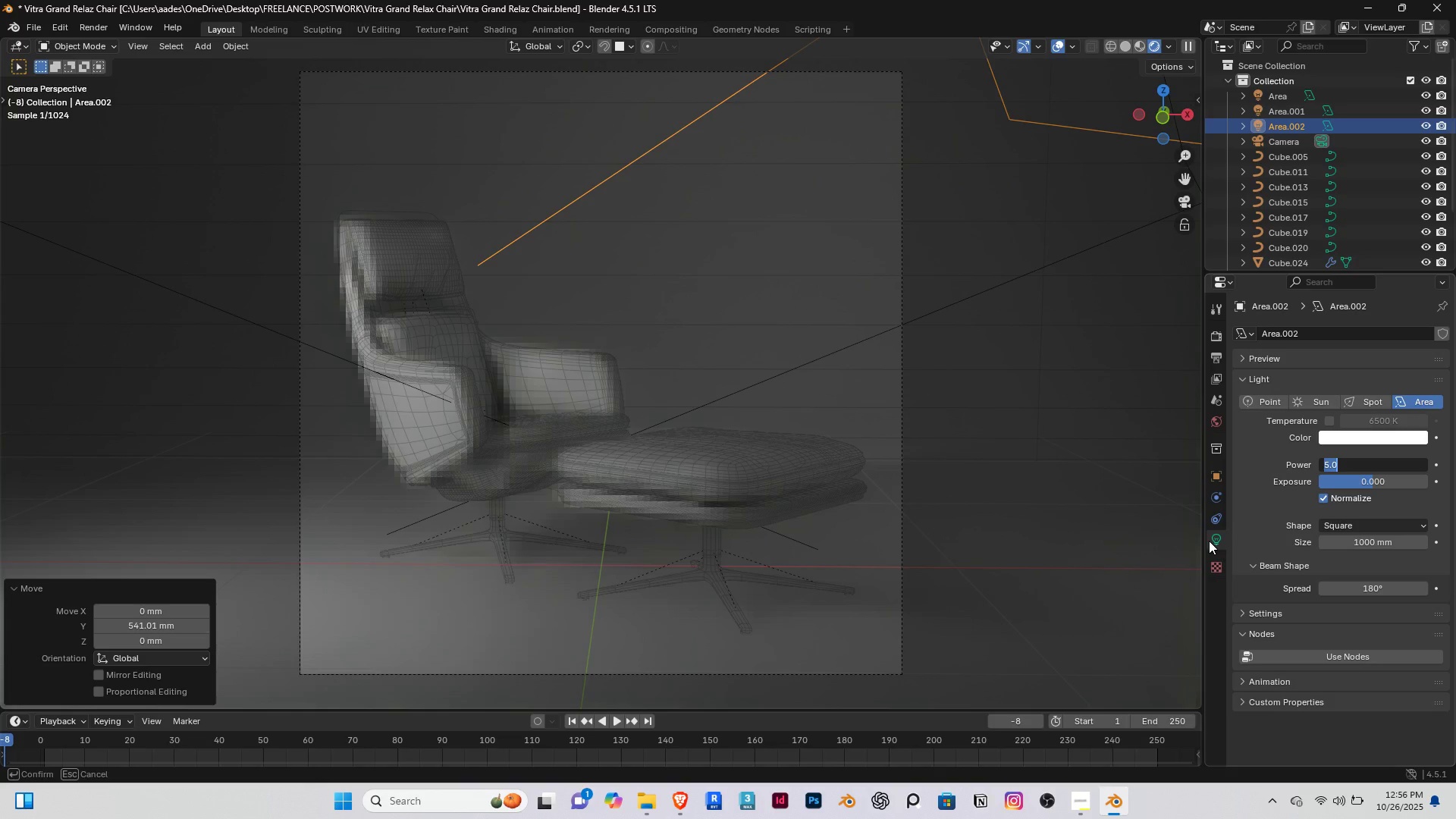 
hold_key(key=0, duration=3.58)
 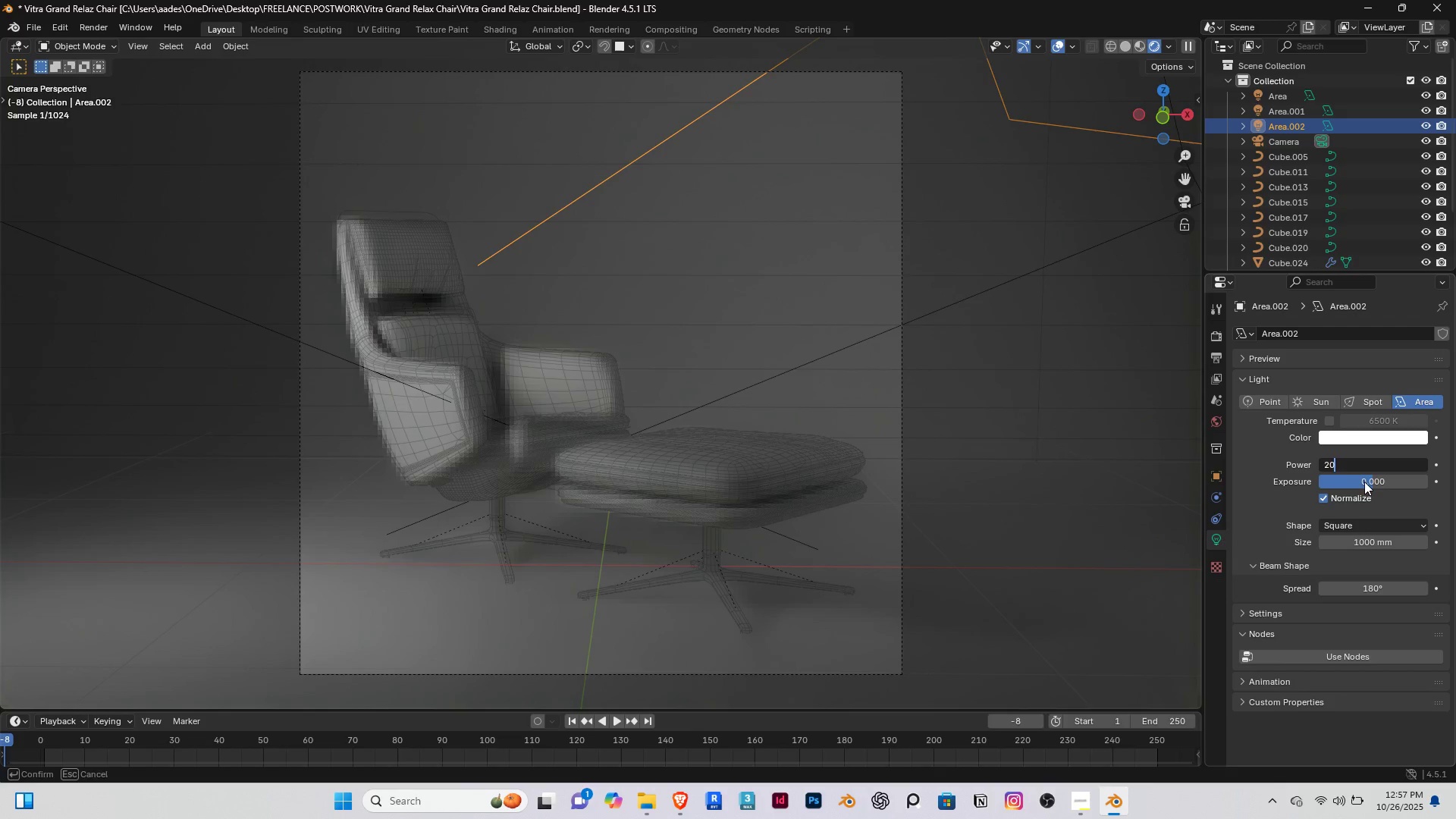 
key(Enter)
 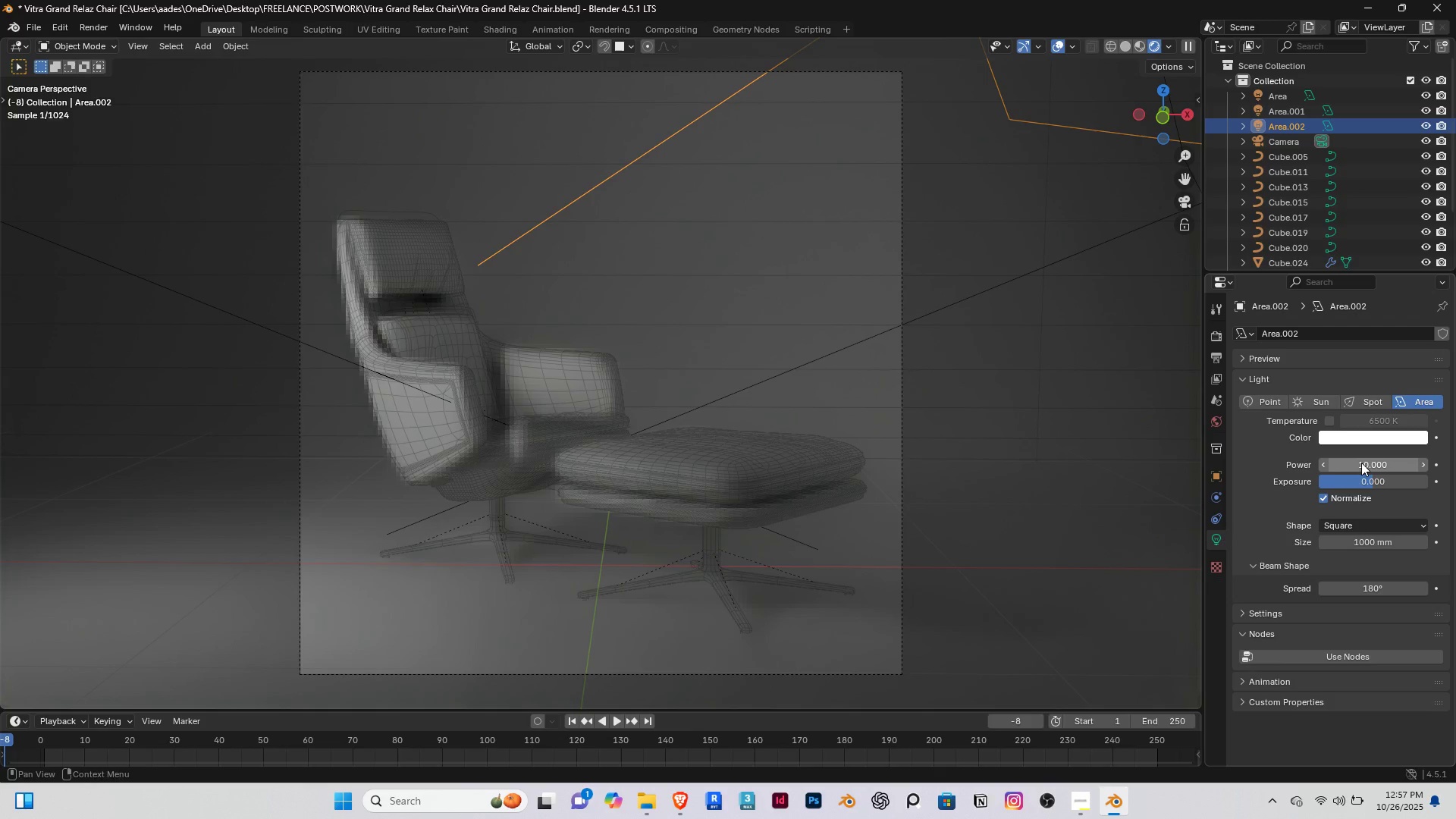 
left_click([1361, 463])
 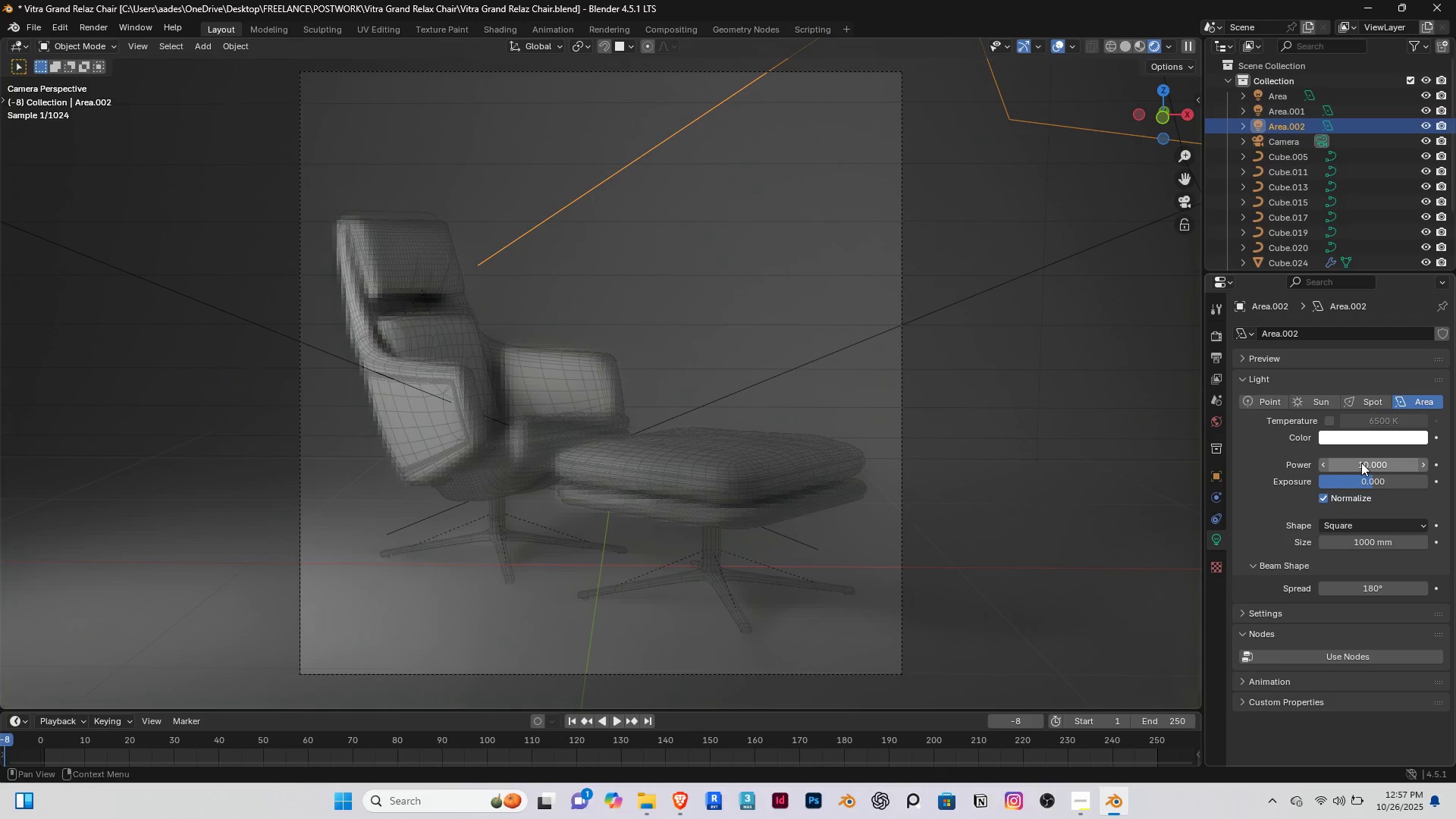 
hold_key(key=0, duration=3.24)
 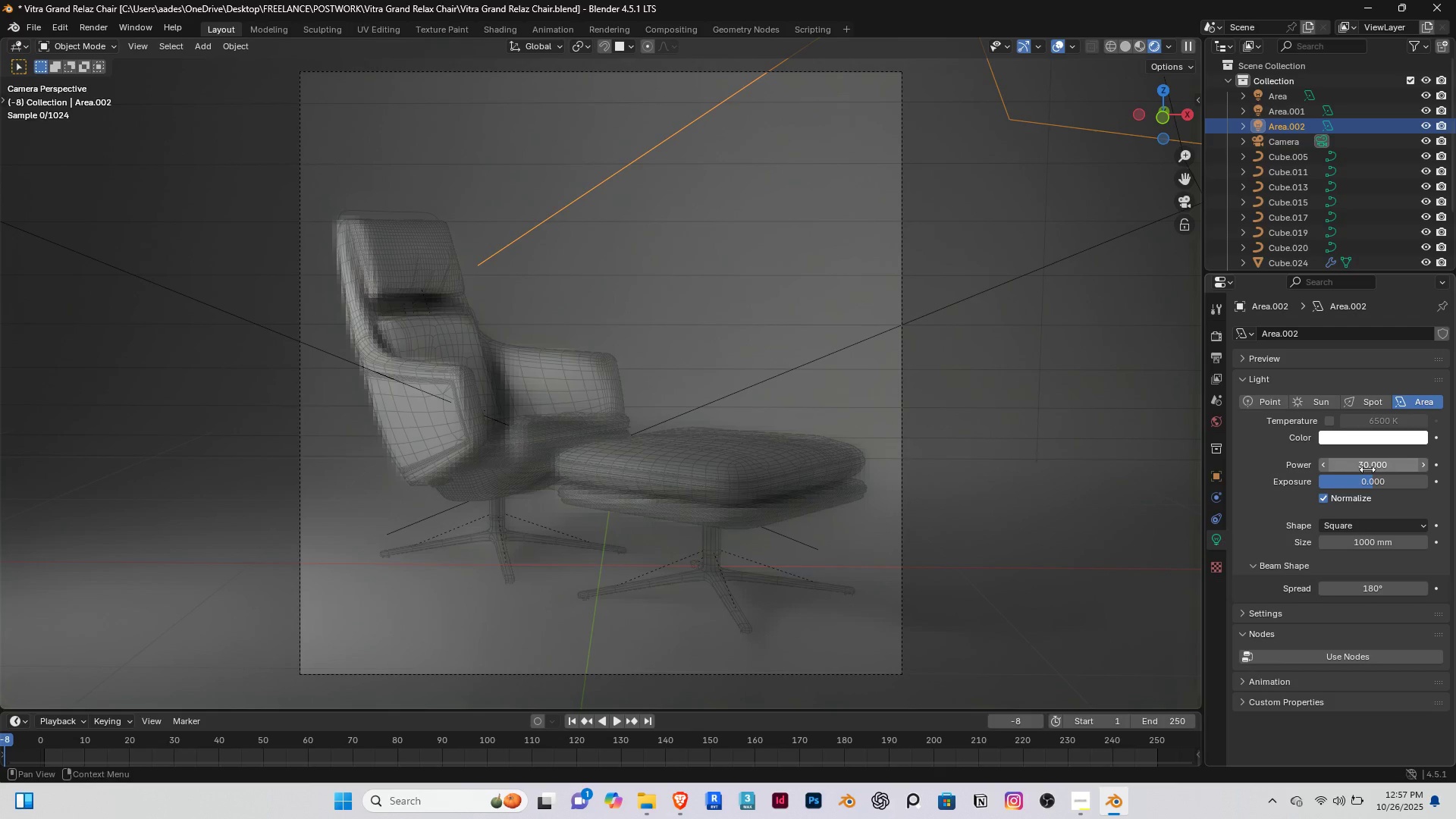 
key(2)
 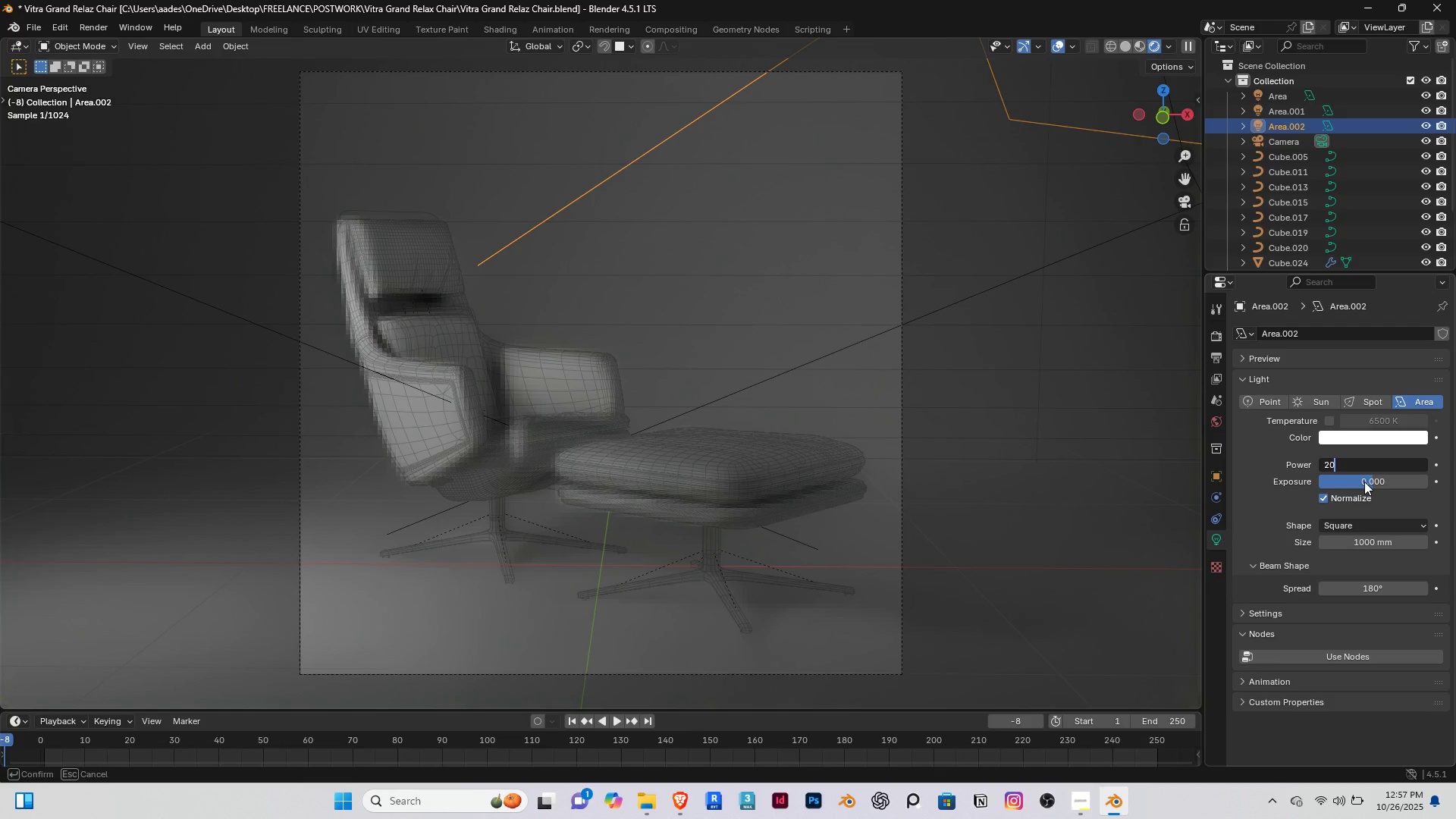 
key(Enter)
 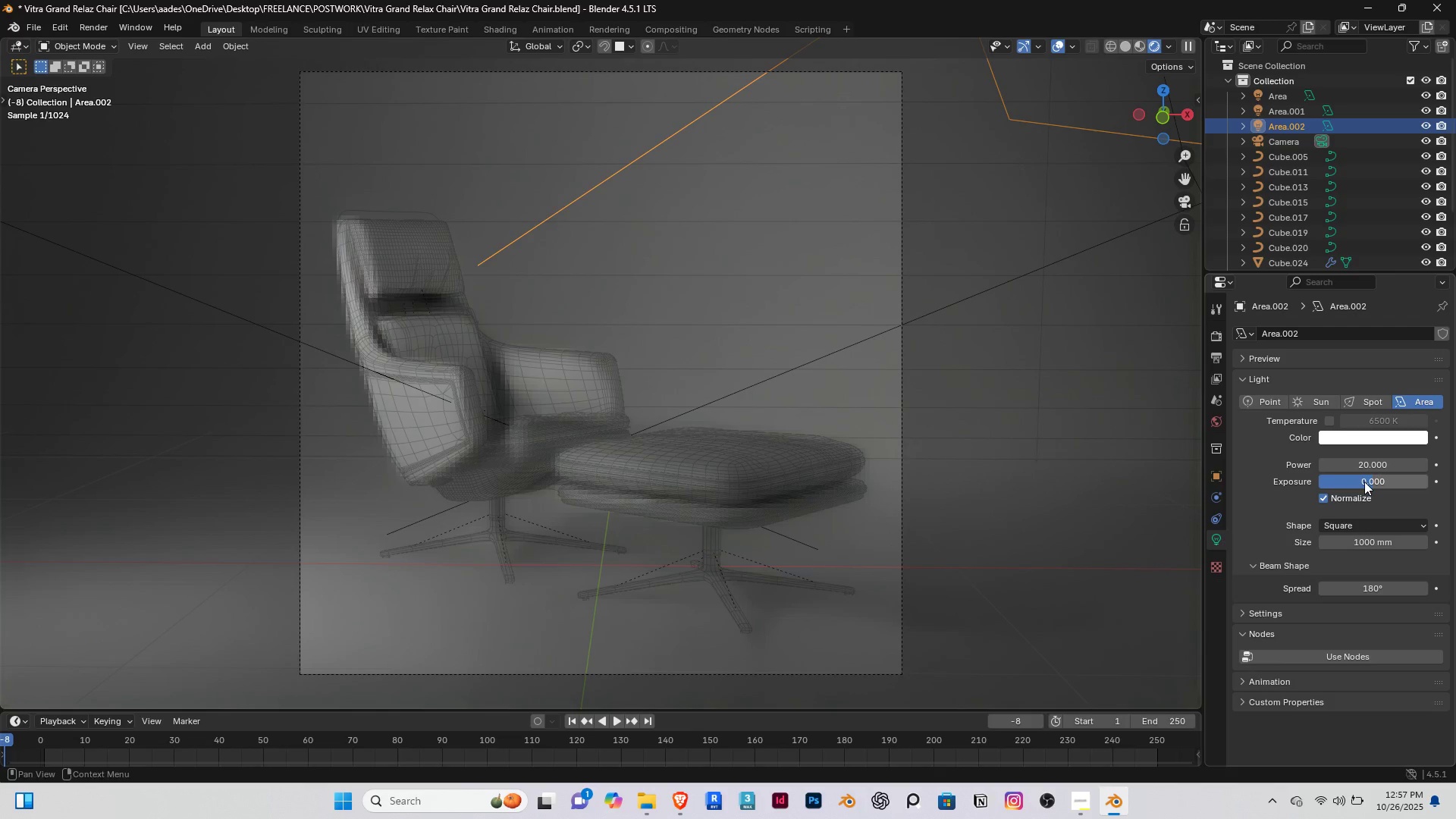 
left_click([1367, 469])
 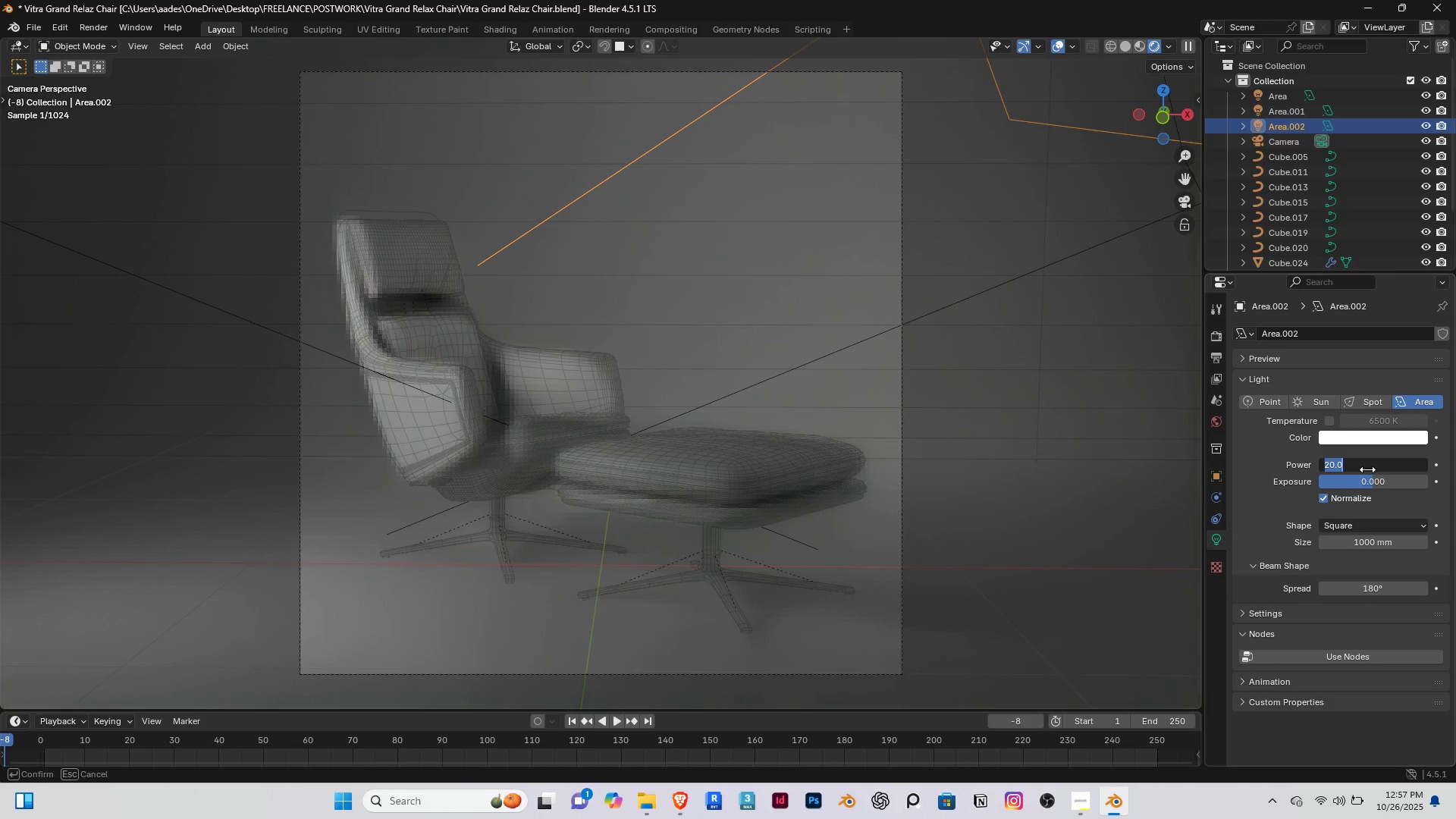 
key(3)
 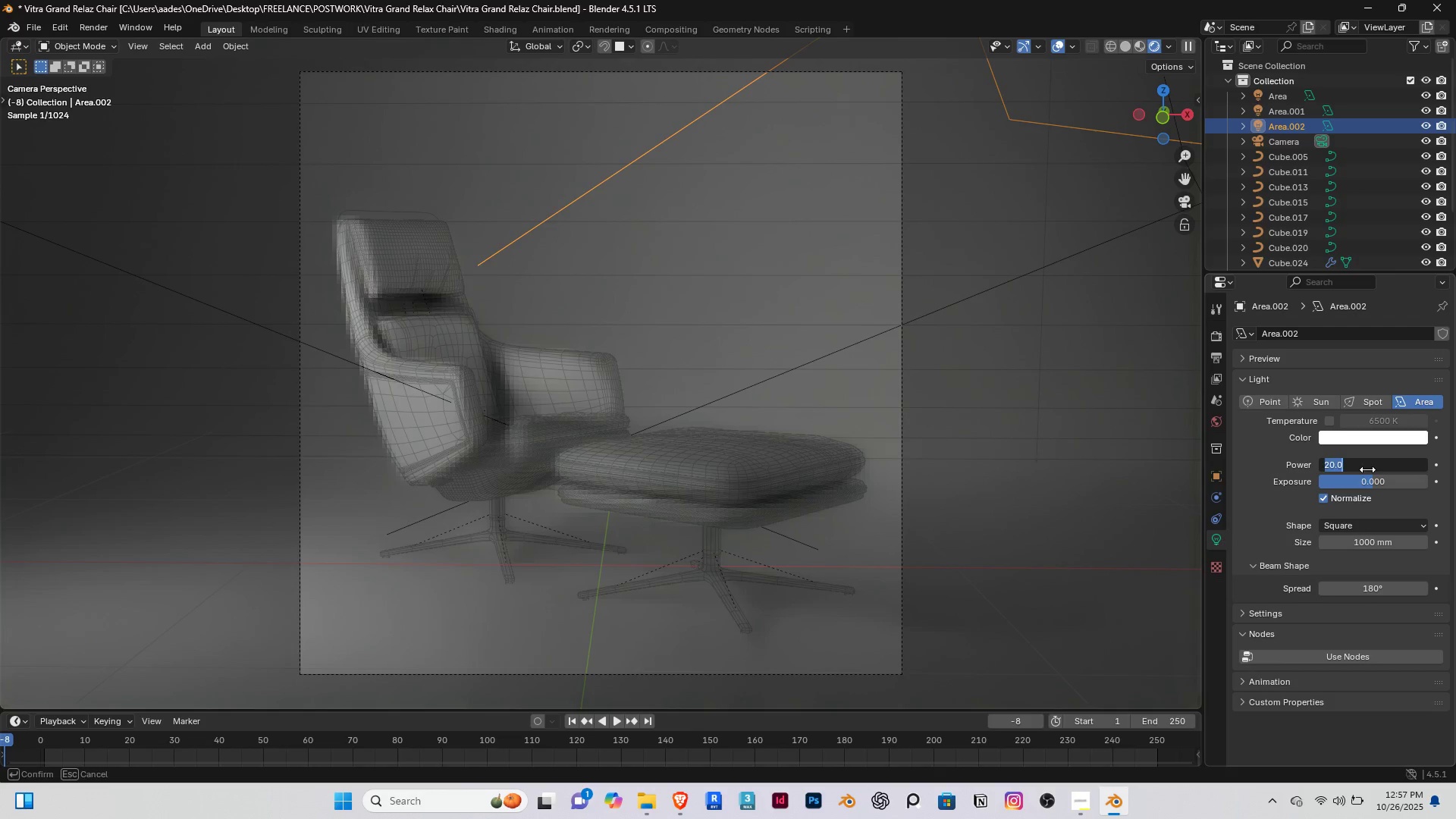 
left_click([1126, 48])
 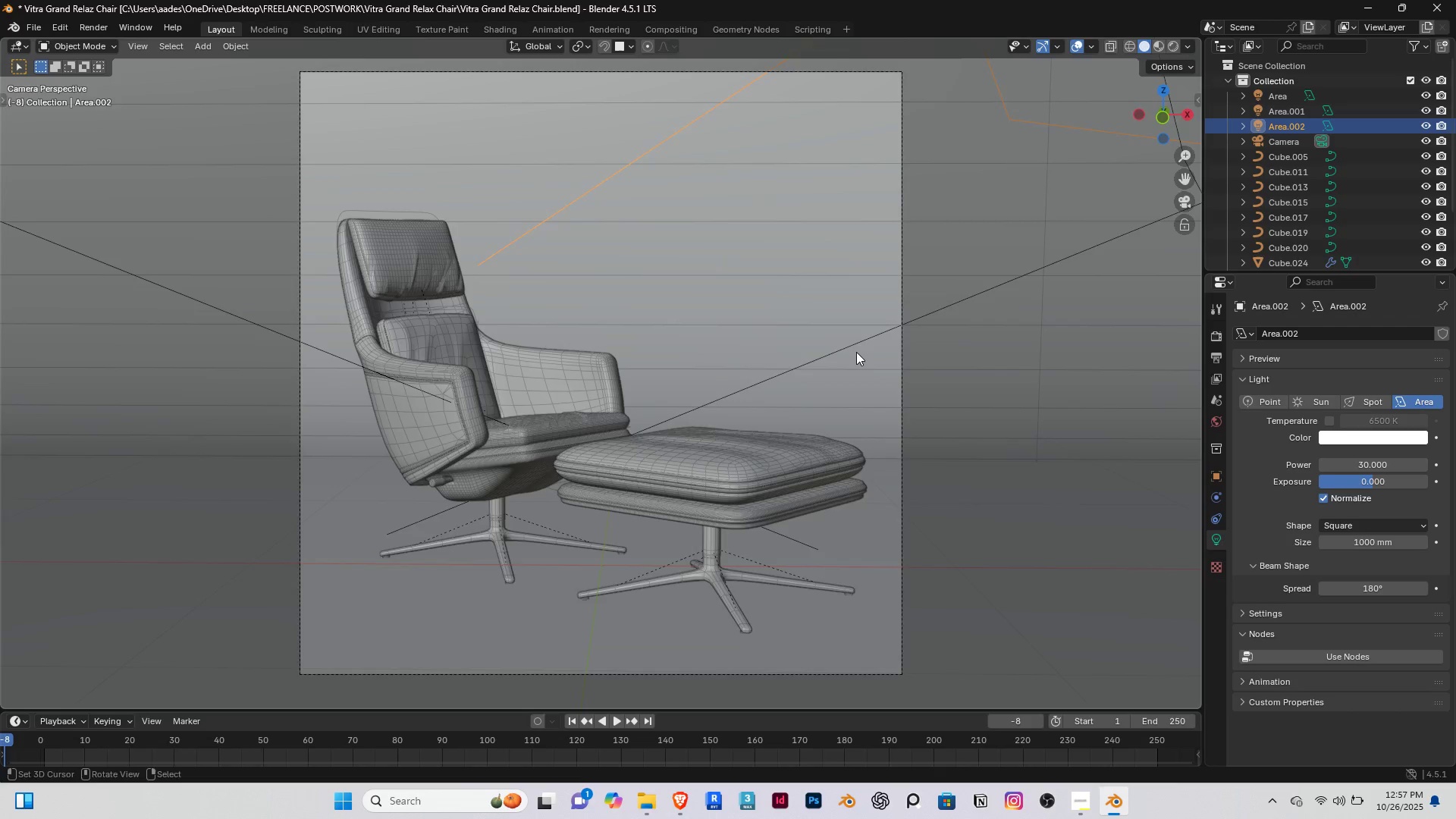 
type([Insert][Home]rz)
 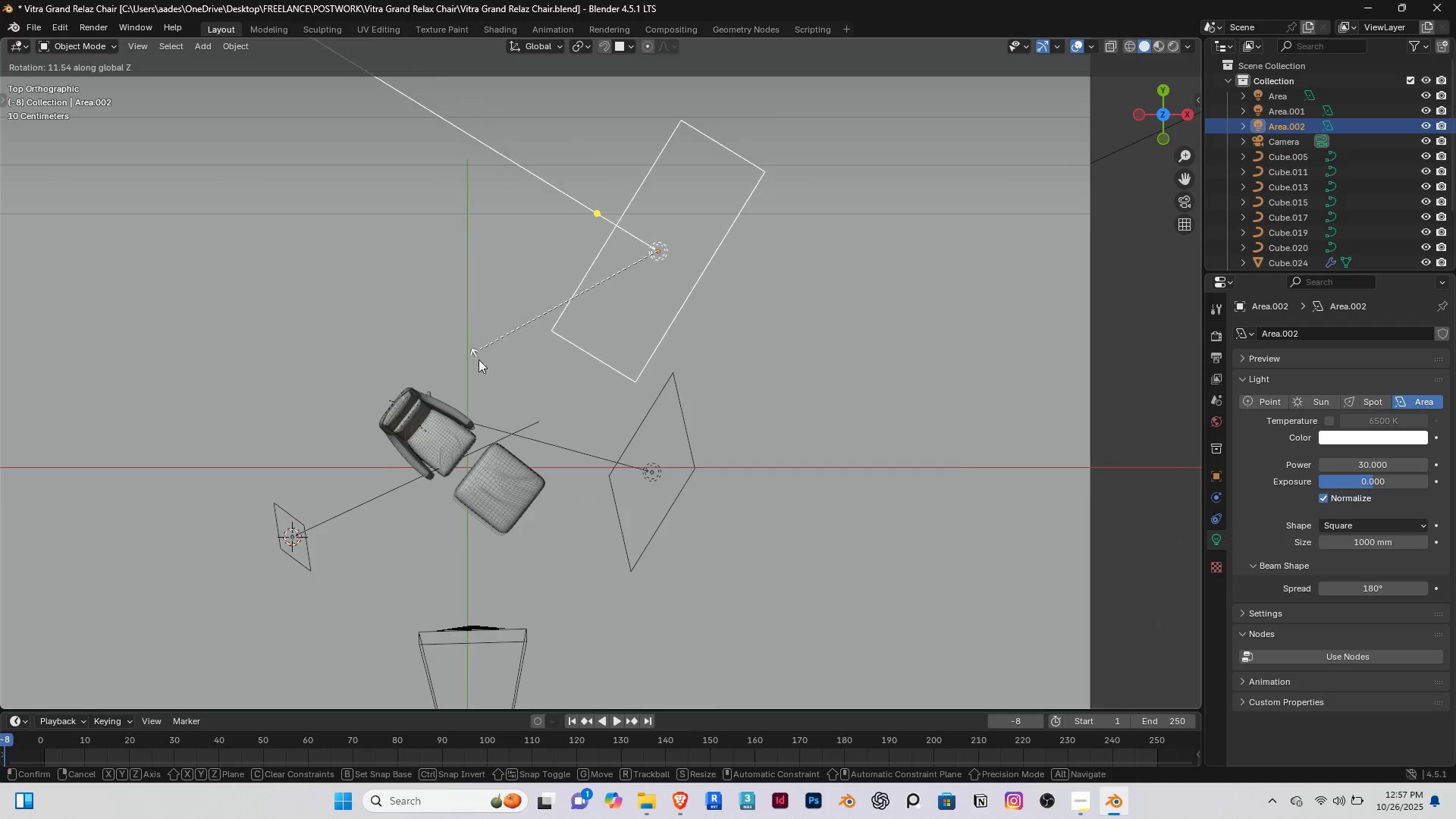 
scroll: coordinate [806, 358], scroll_direction: down, amount: 3.0
 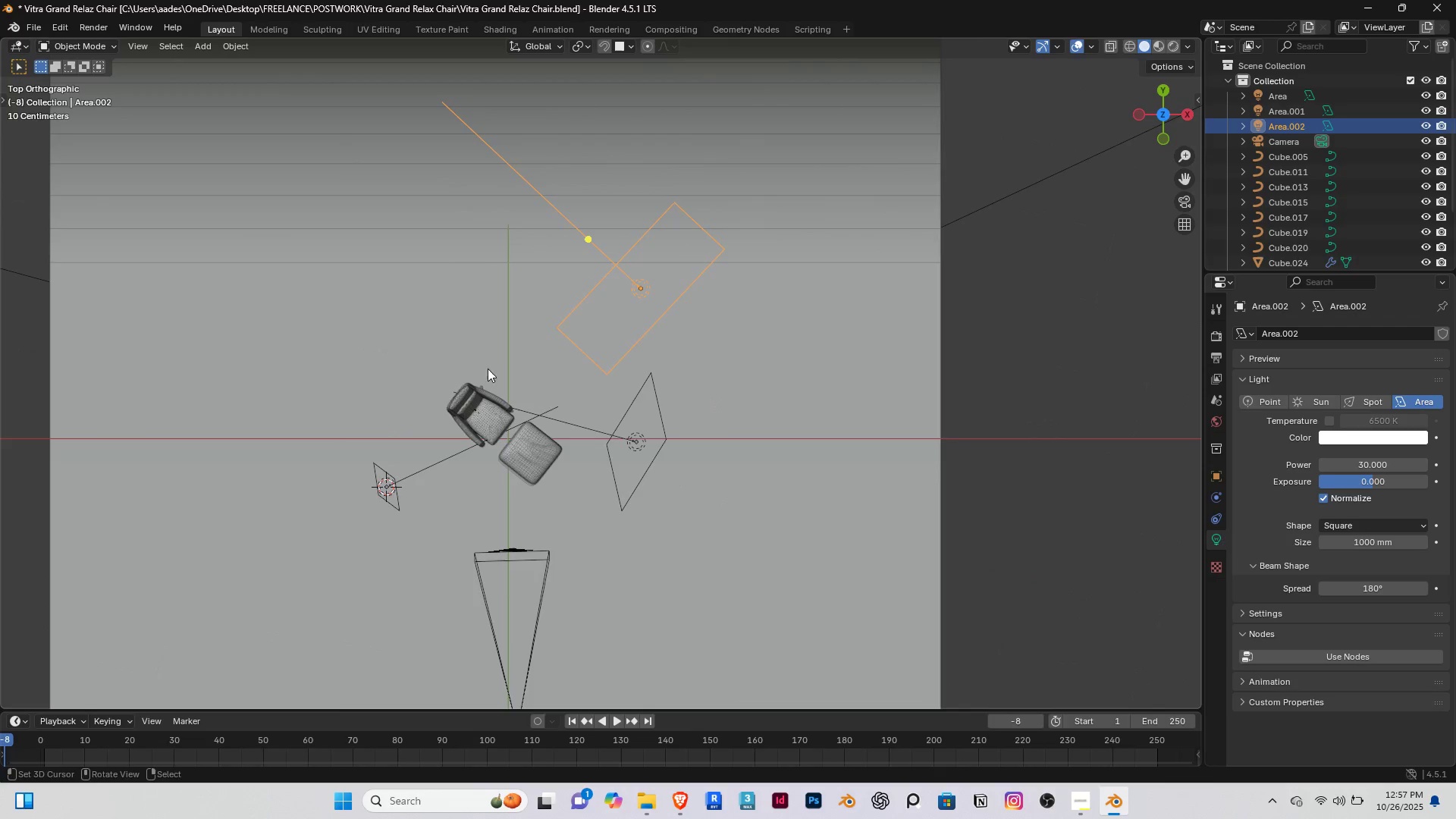 
scroll: coordinate [498, 301], scroll_direction: up, amount: 2.0
 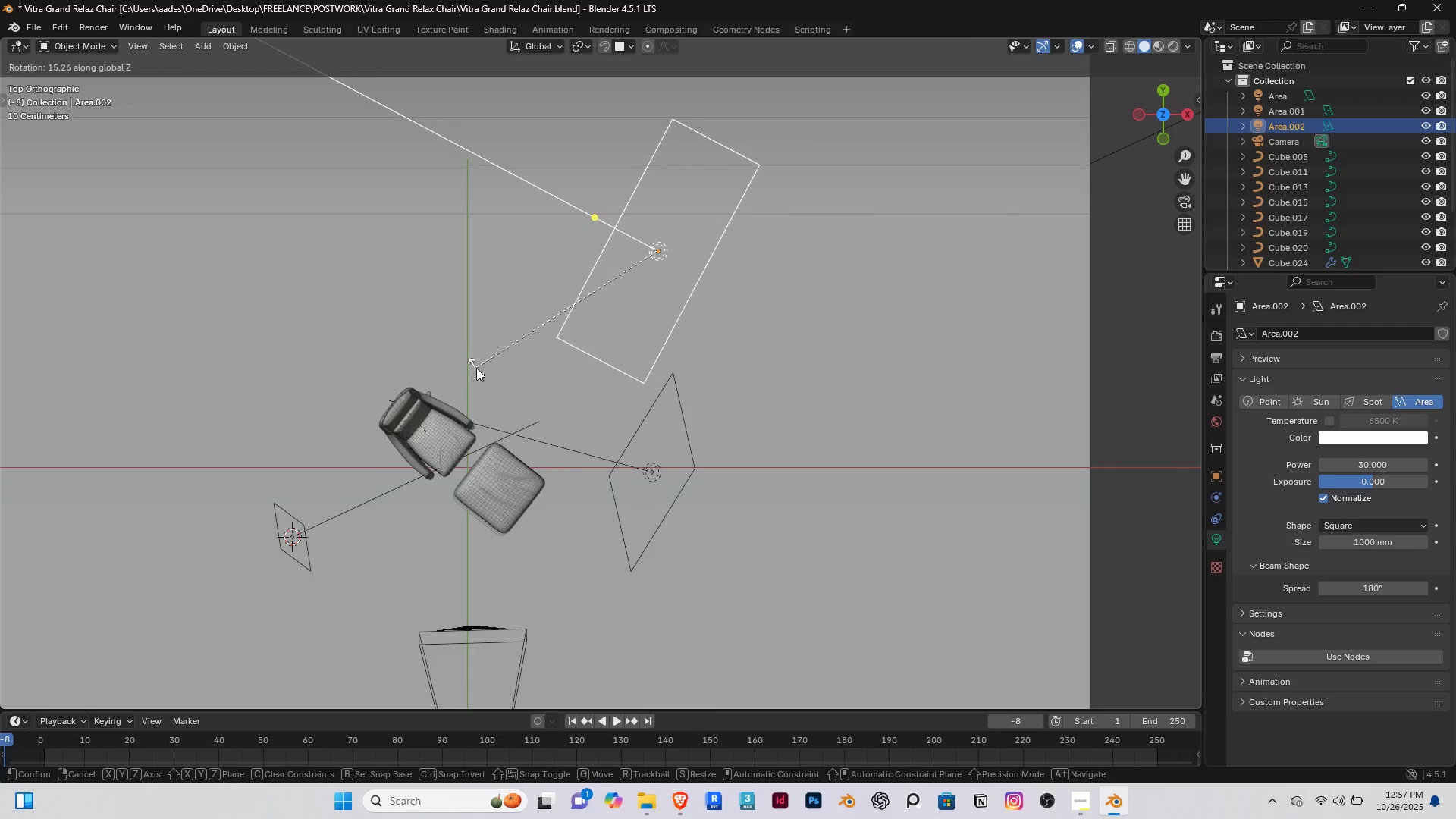 
left_click([474, 353])
 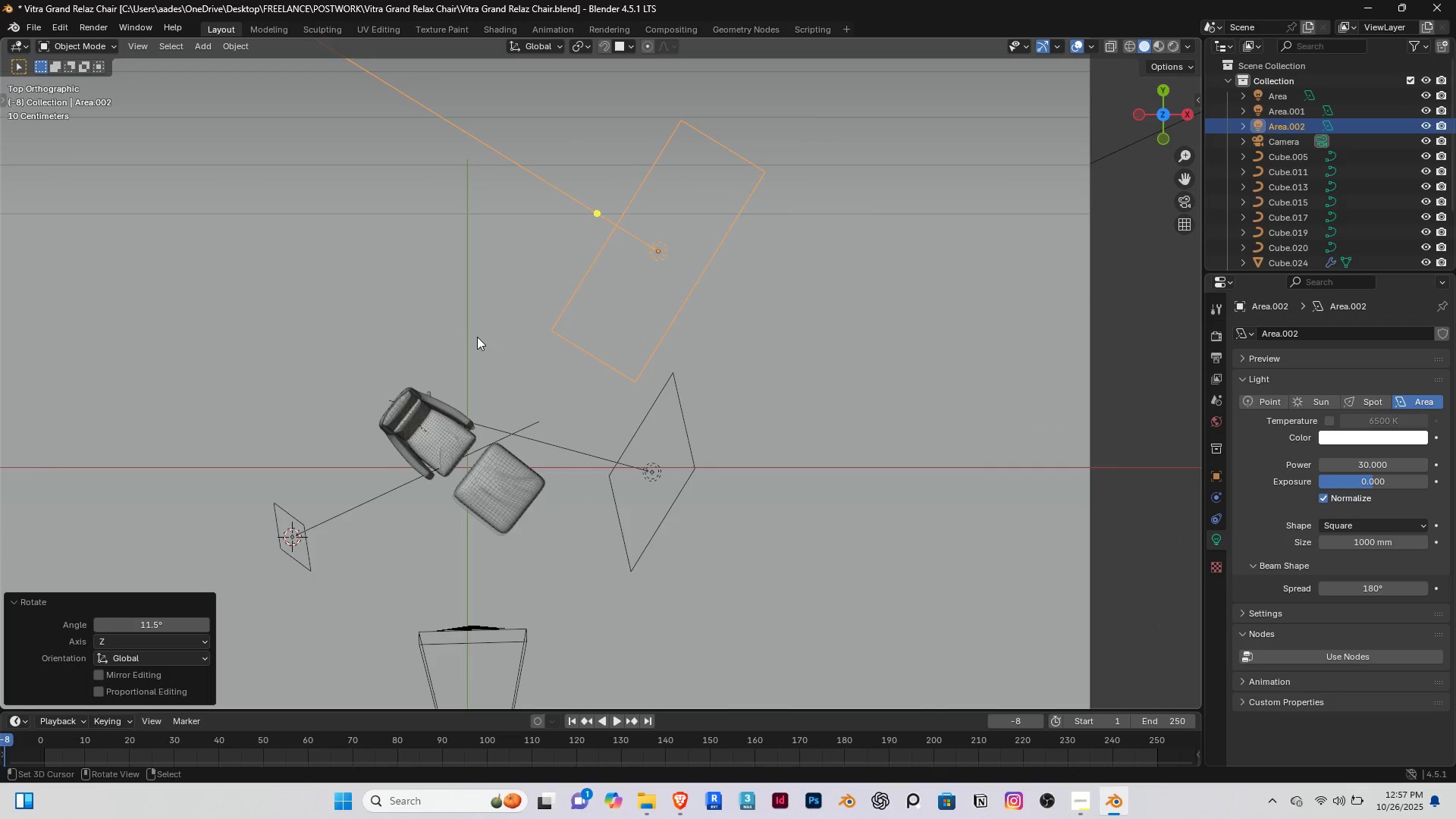 
key(Insert)
 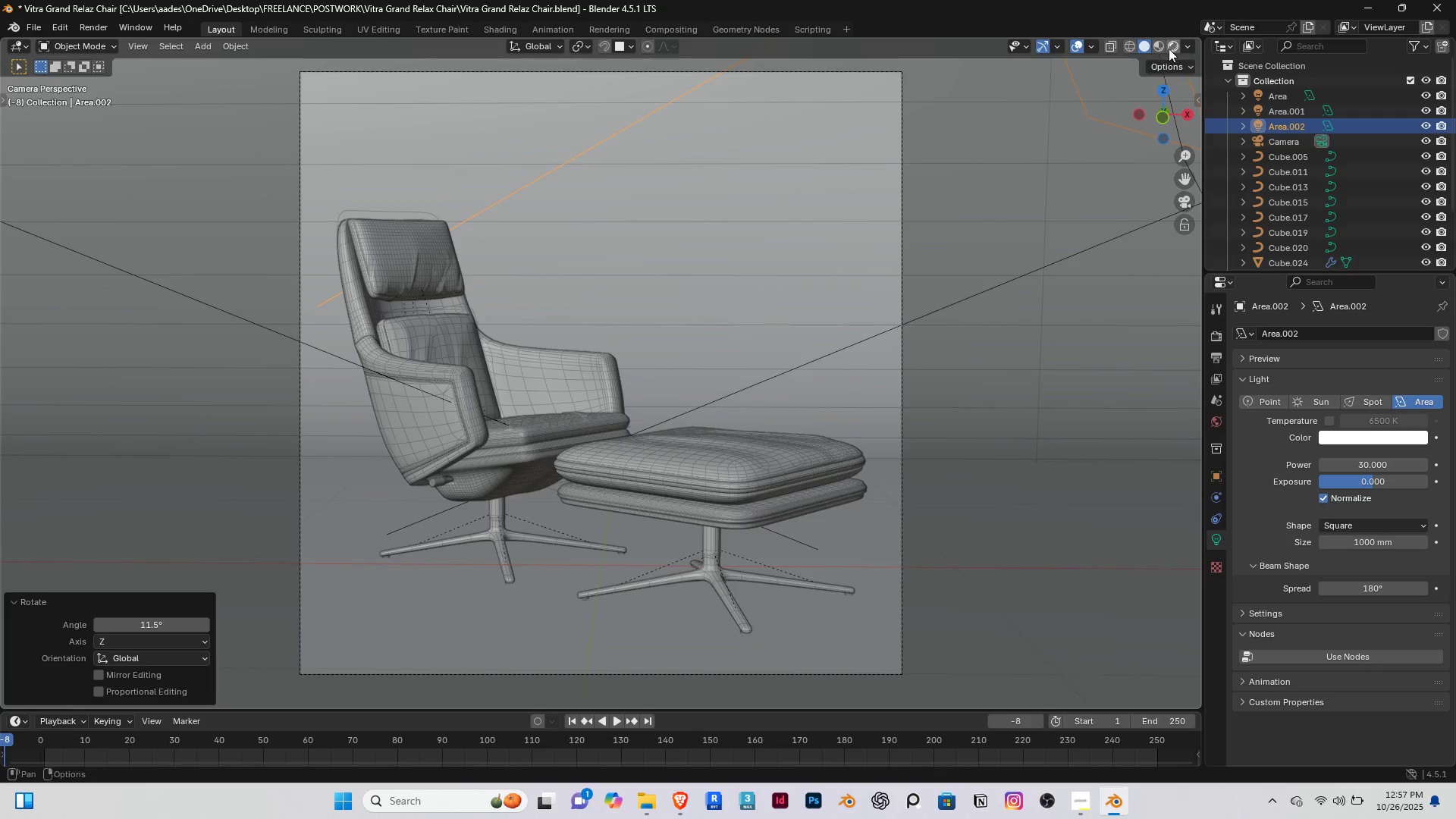 
left_click([1169, 46])
 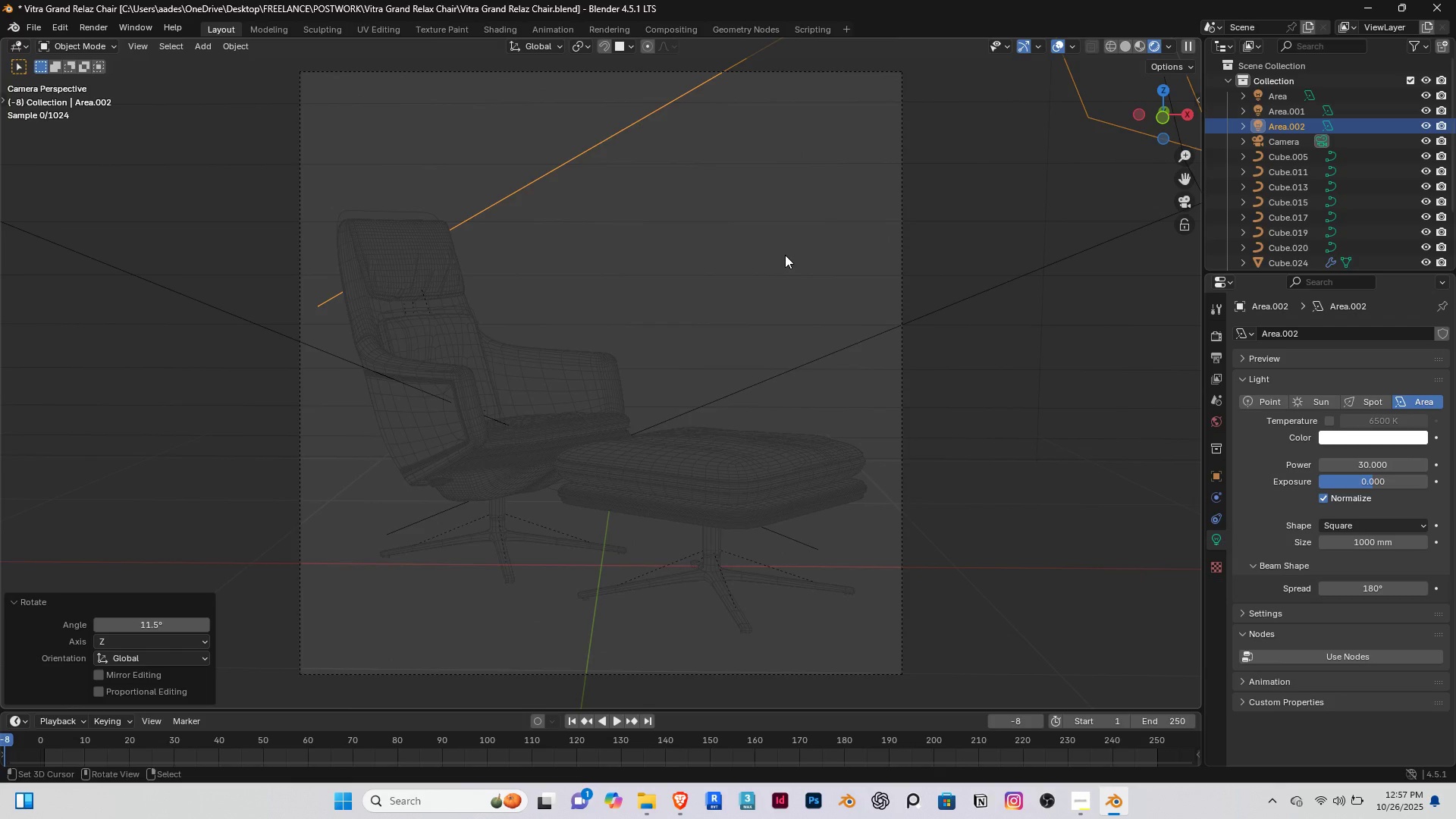 
hold_key(key=R, duration=10.09)
 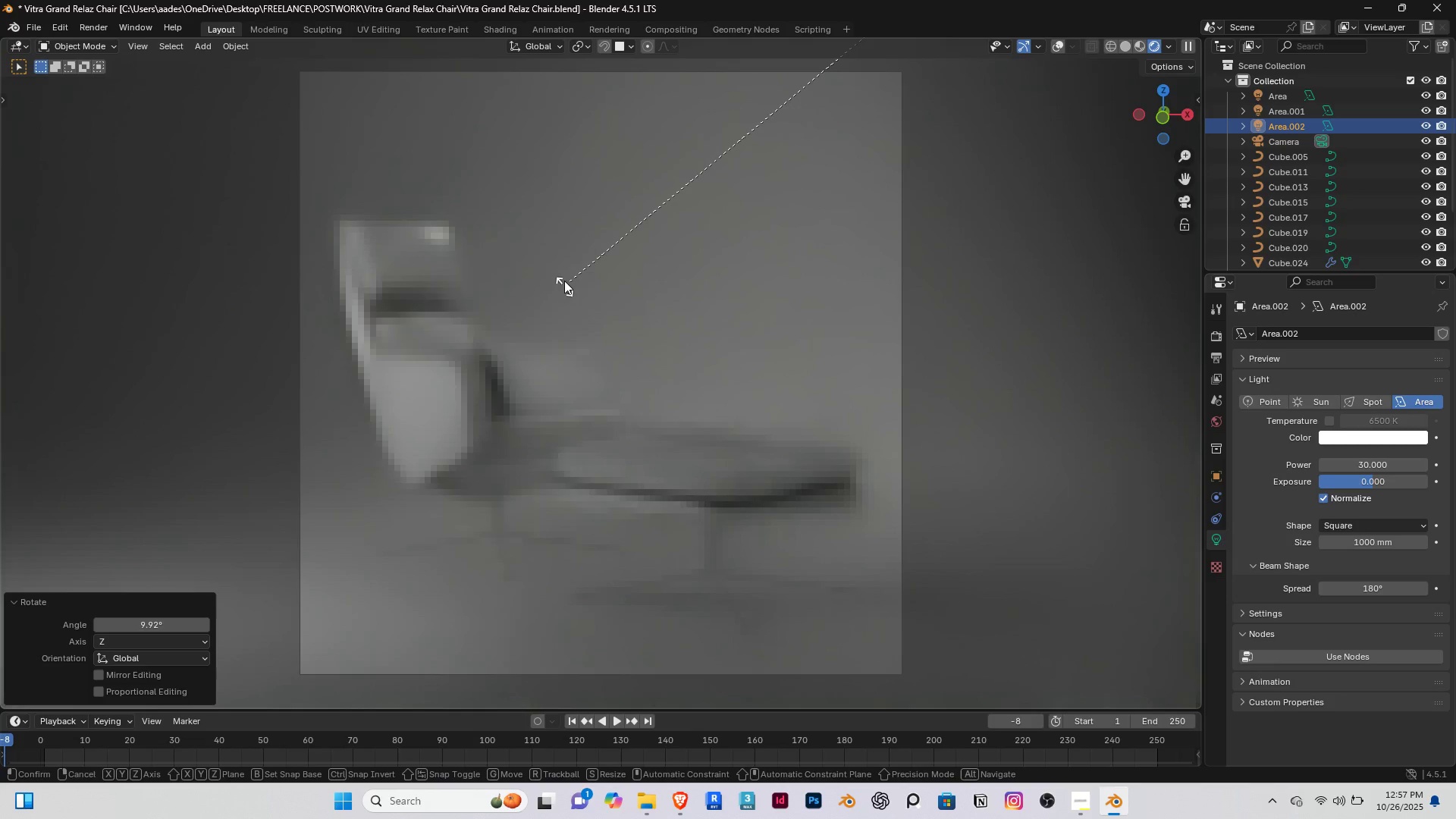 
hold_key(key=Z, duration=10.09)
 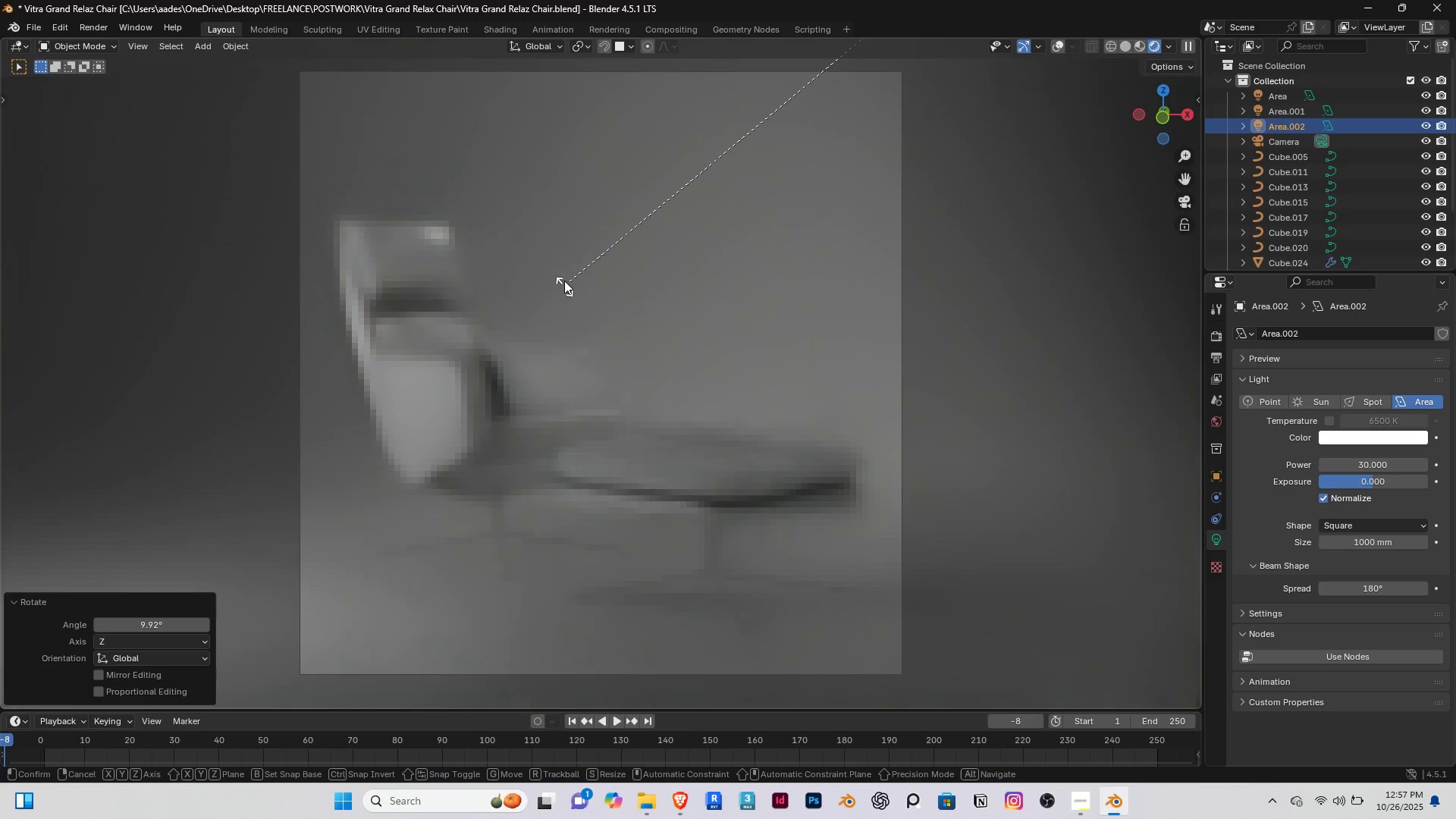 
left_click([599, 297])
 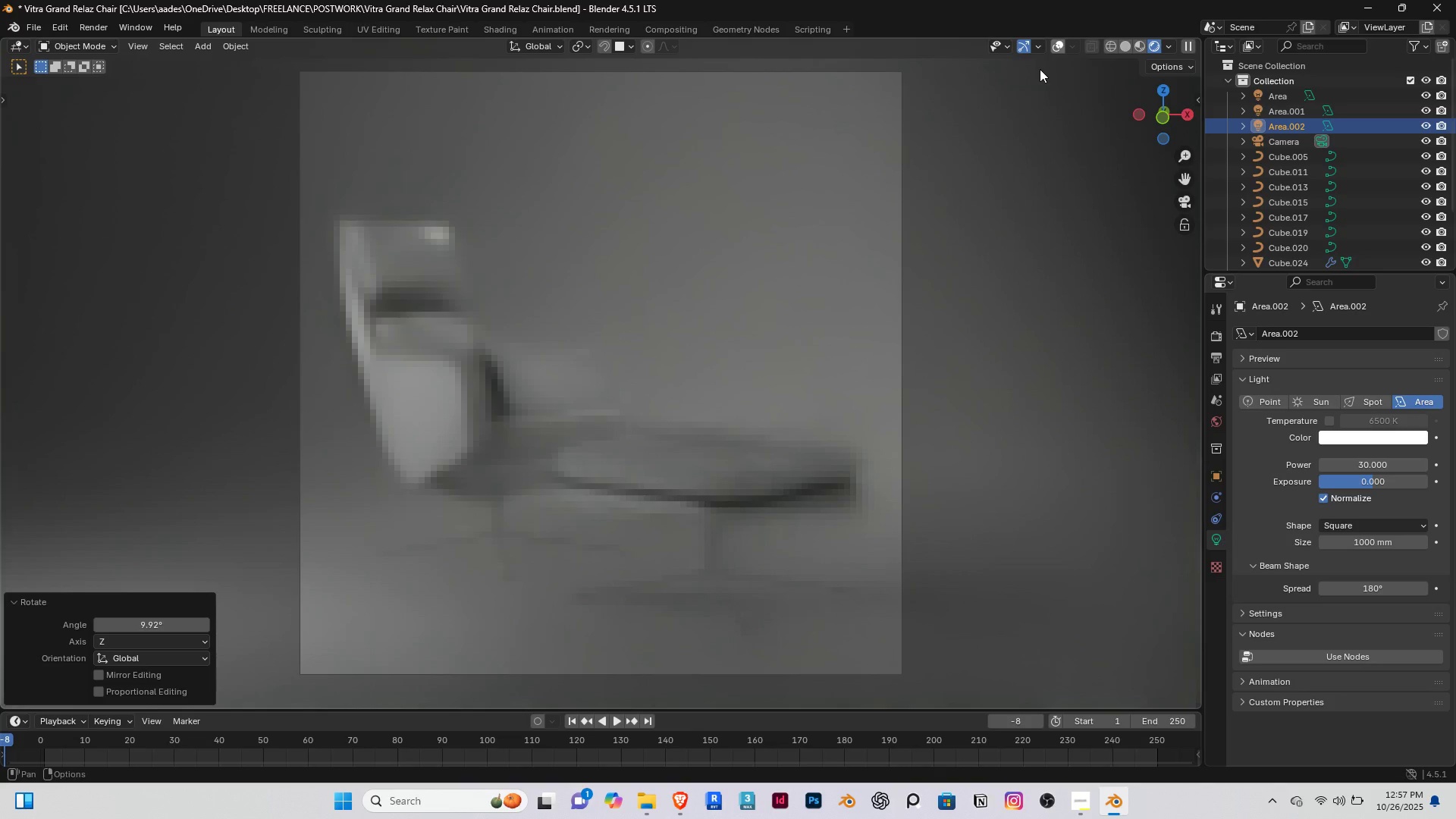 
wait(6.33)
 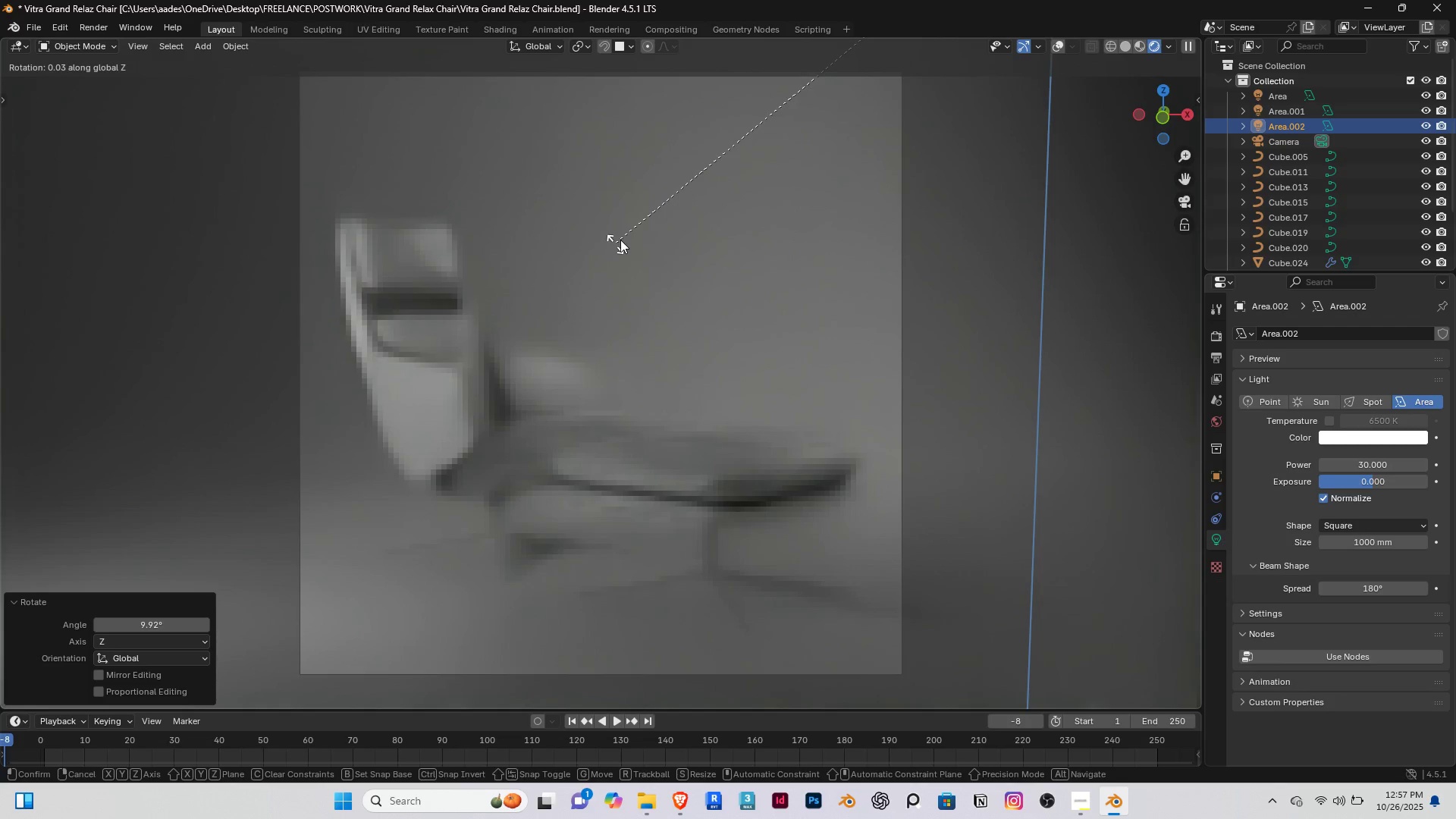 
left_click([744, 218])
 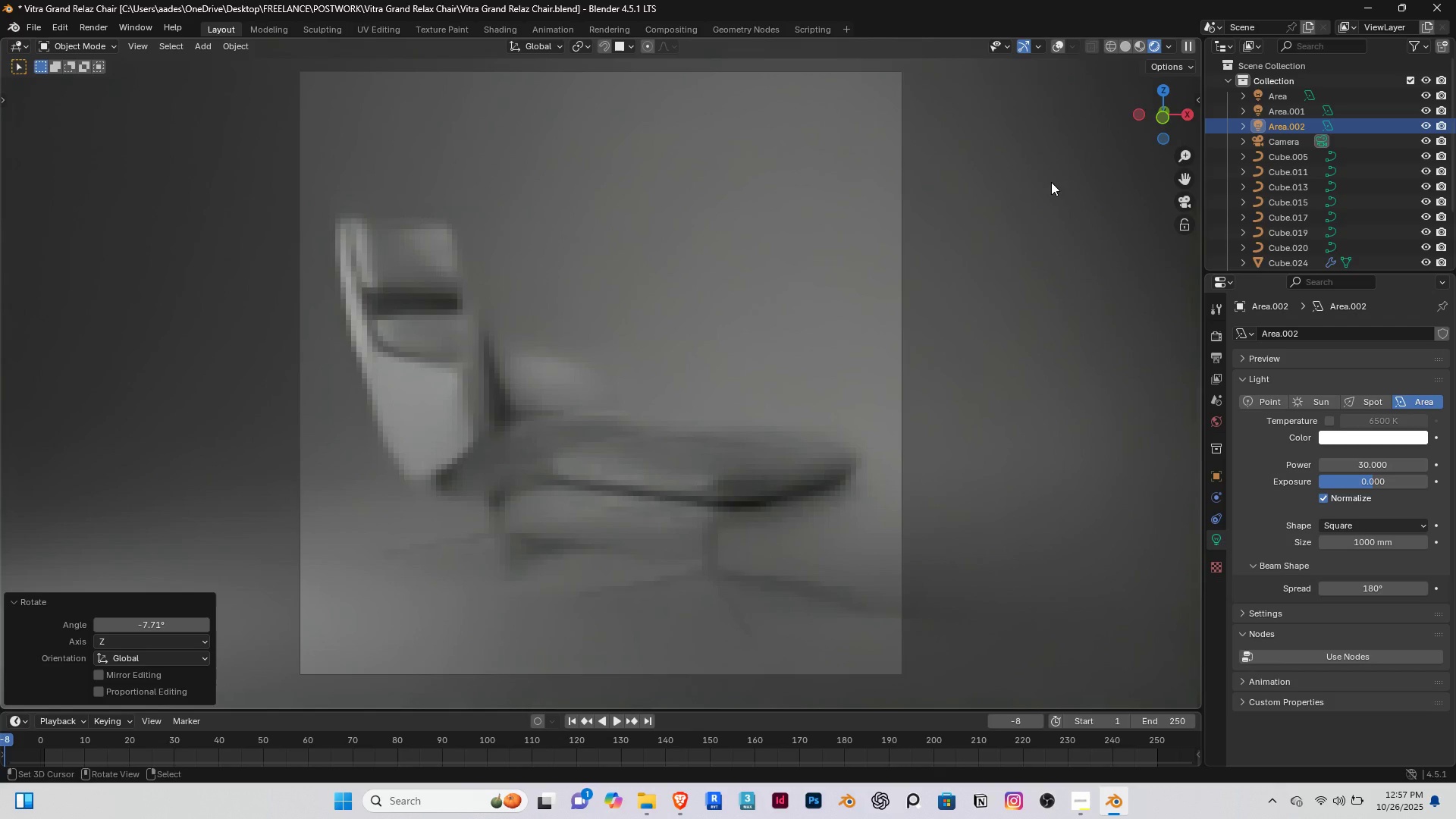 
wait(6.22)
 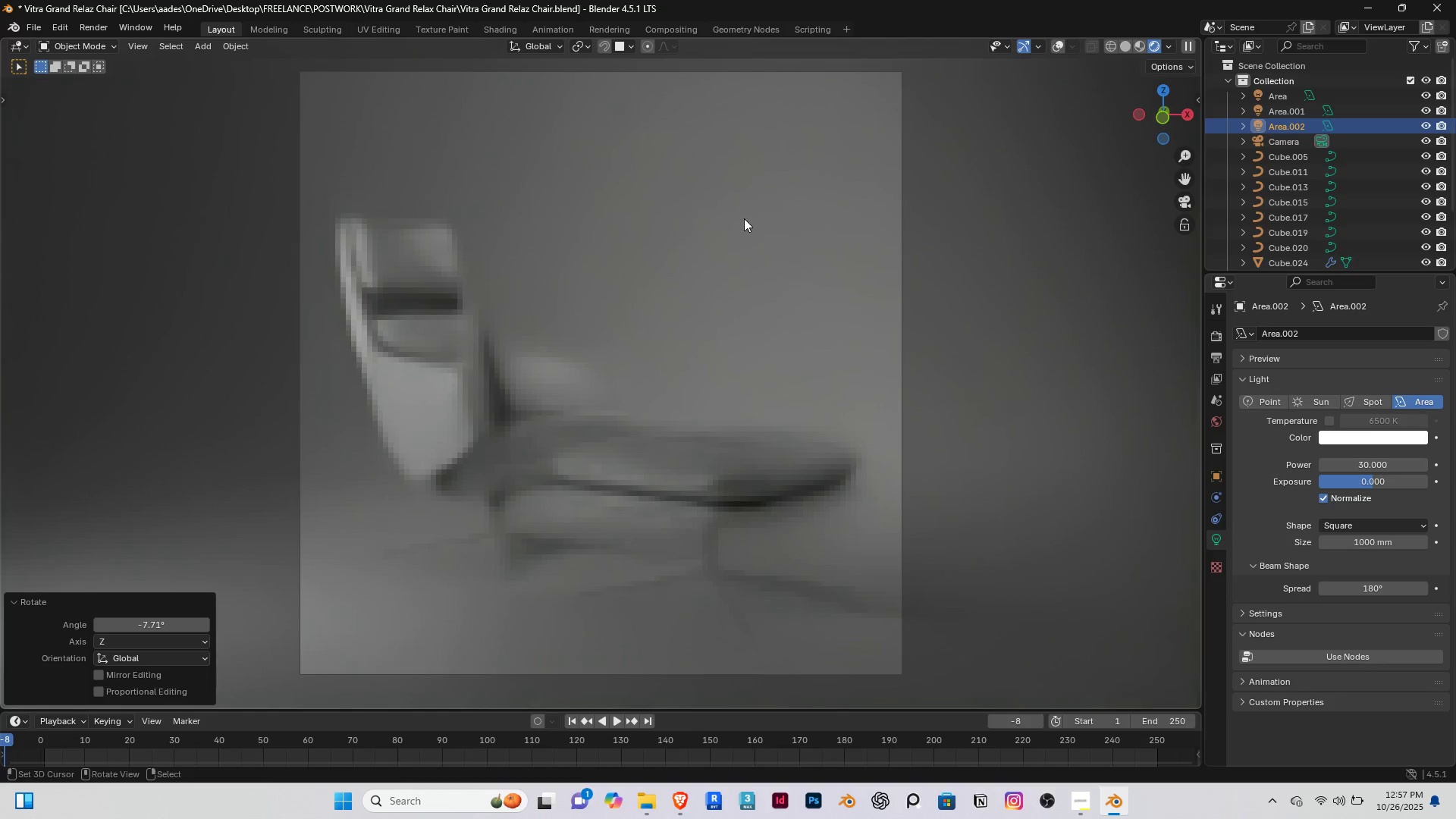 
left_click([1085, 810])